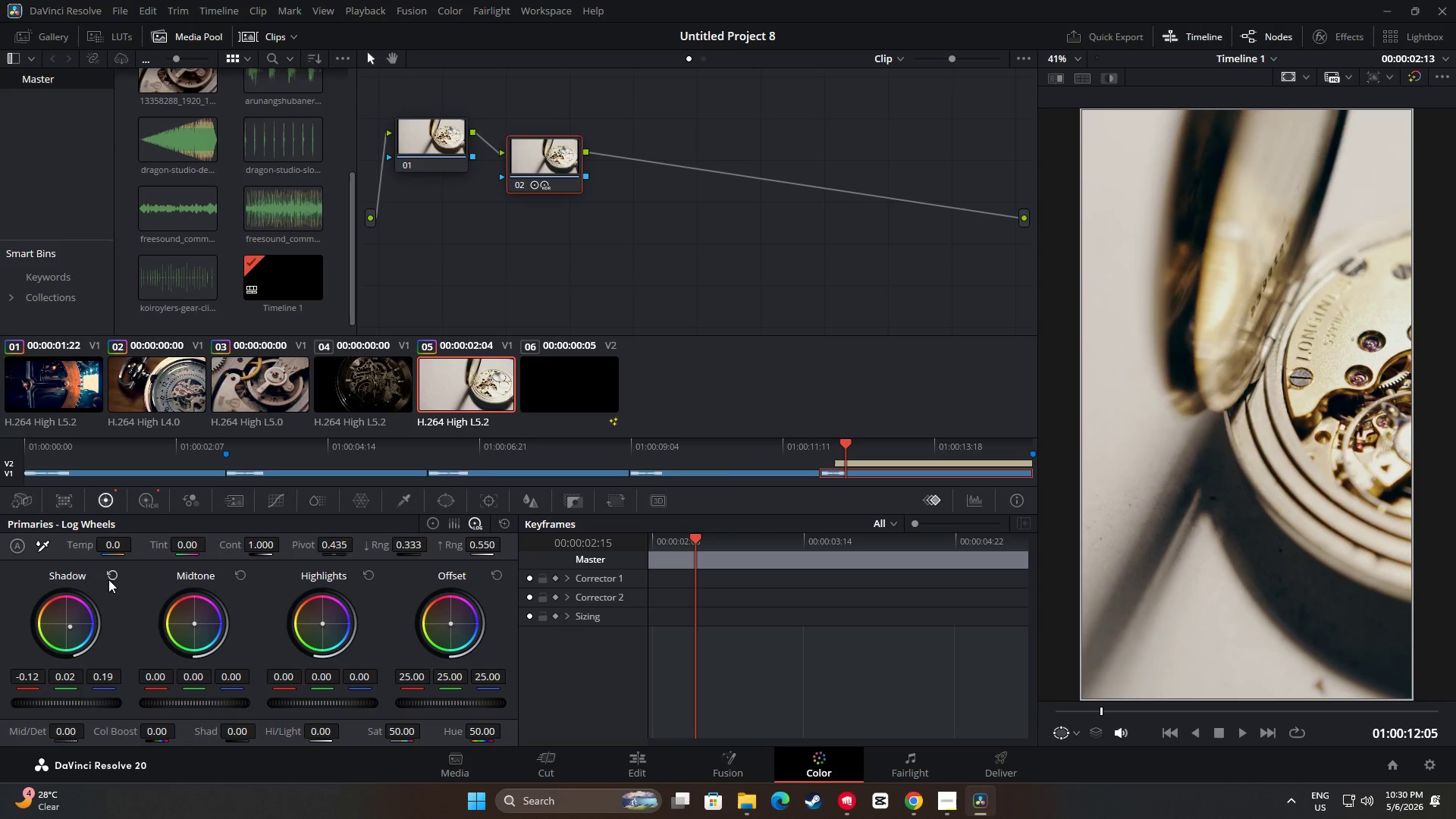 
left_click_drag(start_coordinate=[112, 570], to_coordinate=[108, 576])
 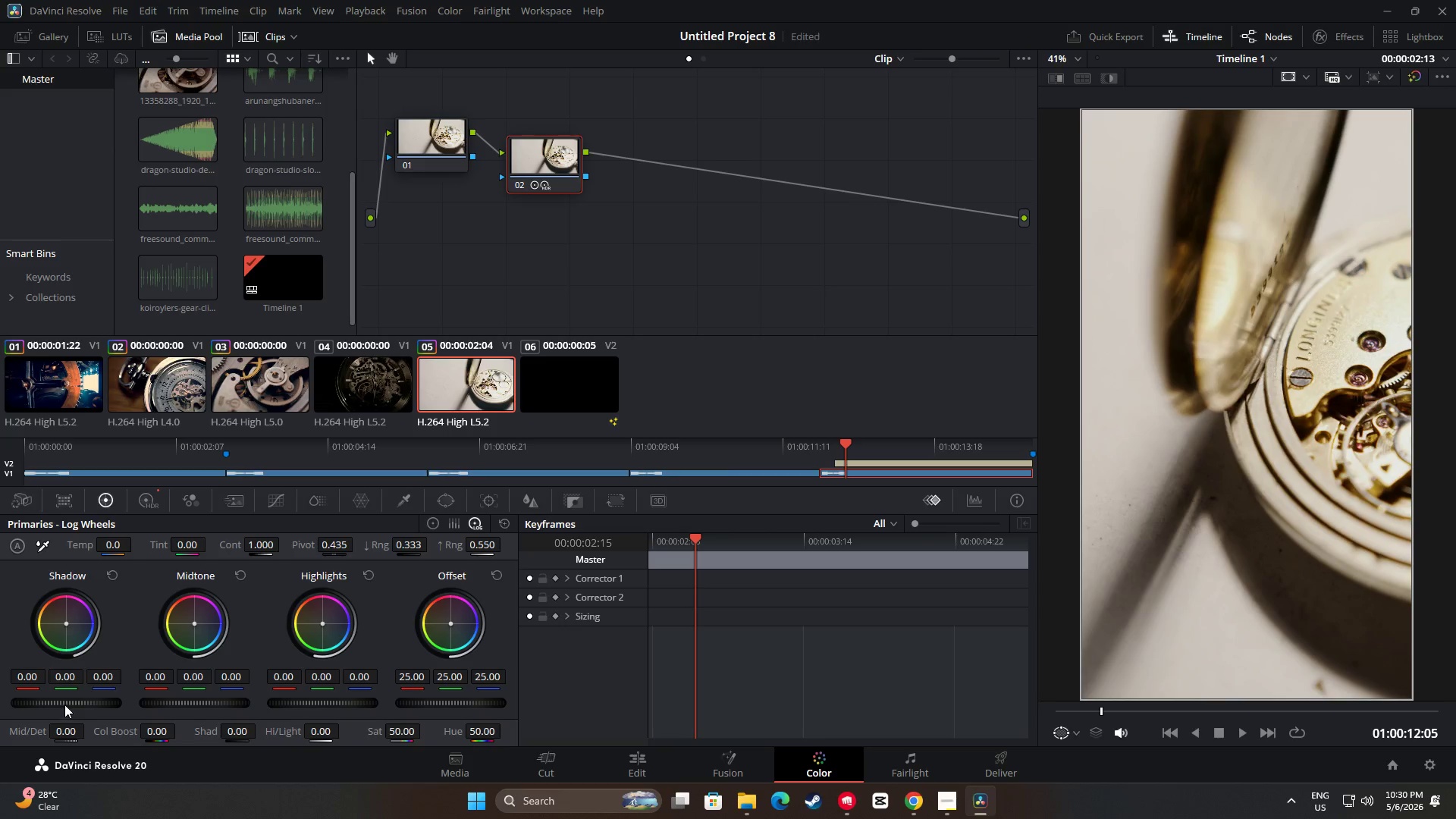 
left_click_drag(start_coordinate=[67, 699], to_coordinate=[445, 408])
 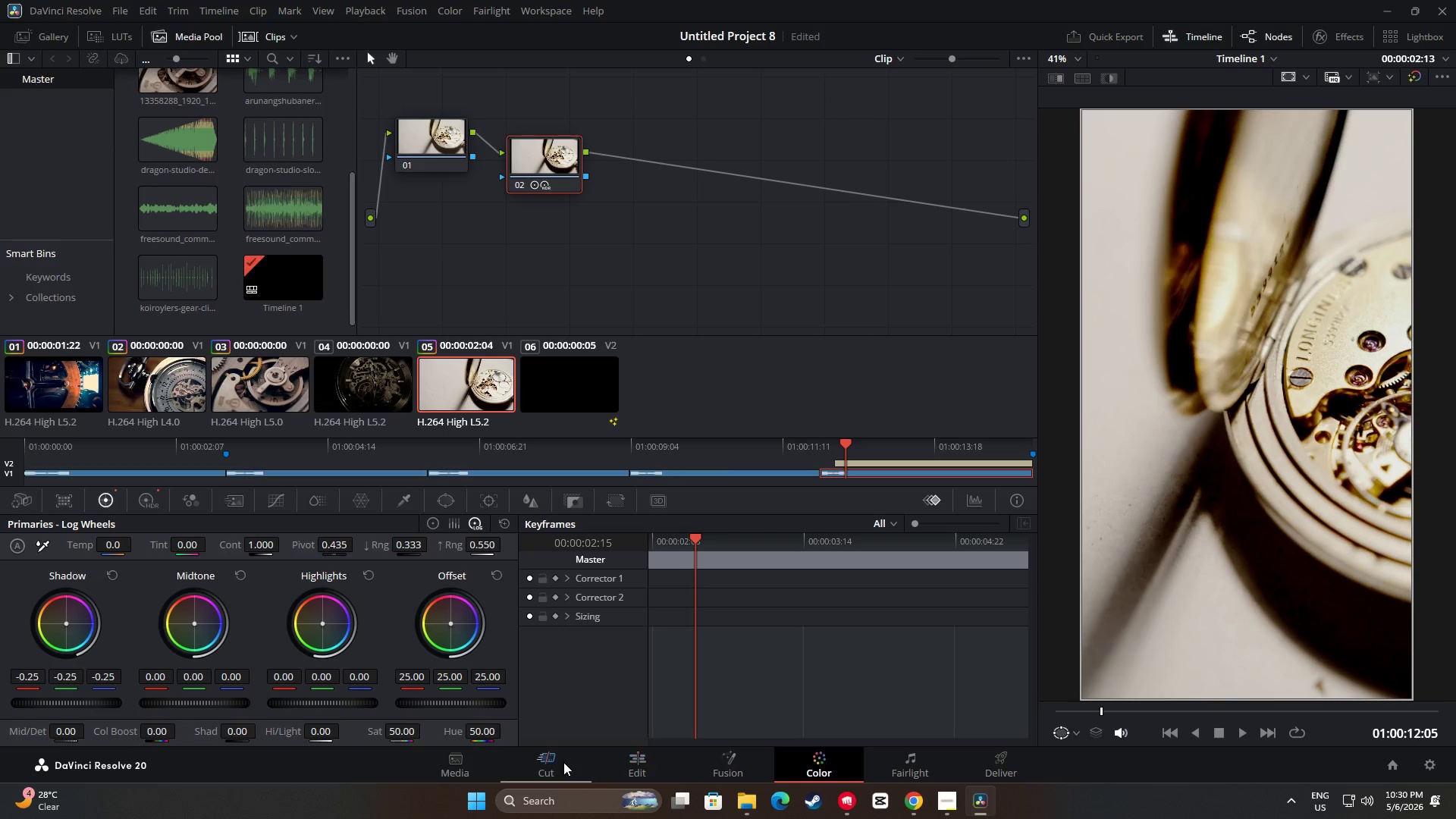 
left_click_drag(start_coordinate=[553, 764], to_coordinate=[628, 767])
 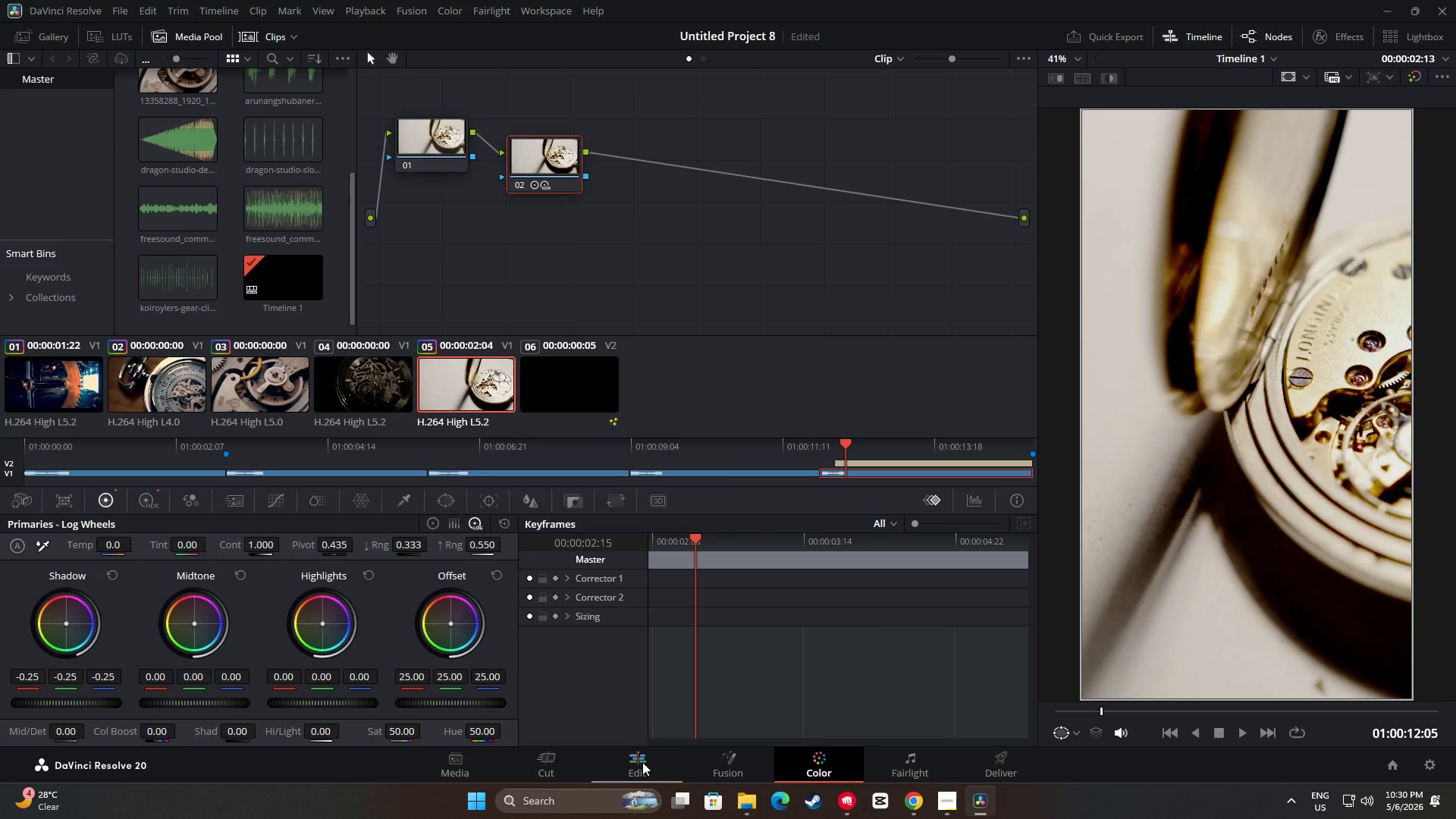 
left_click([642, 762])
 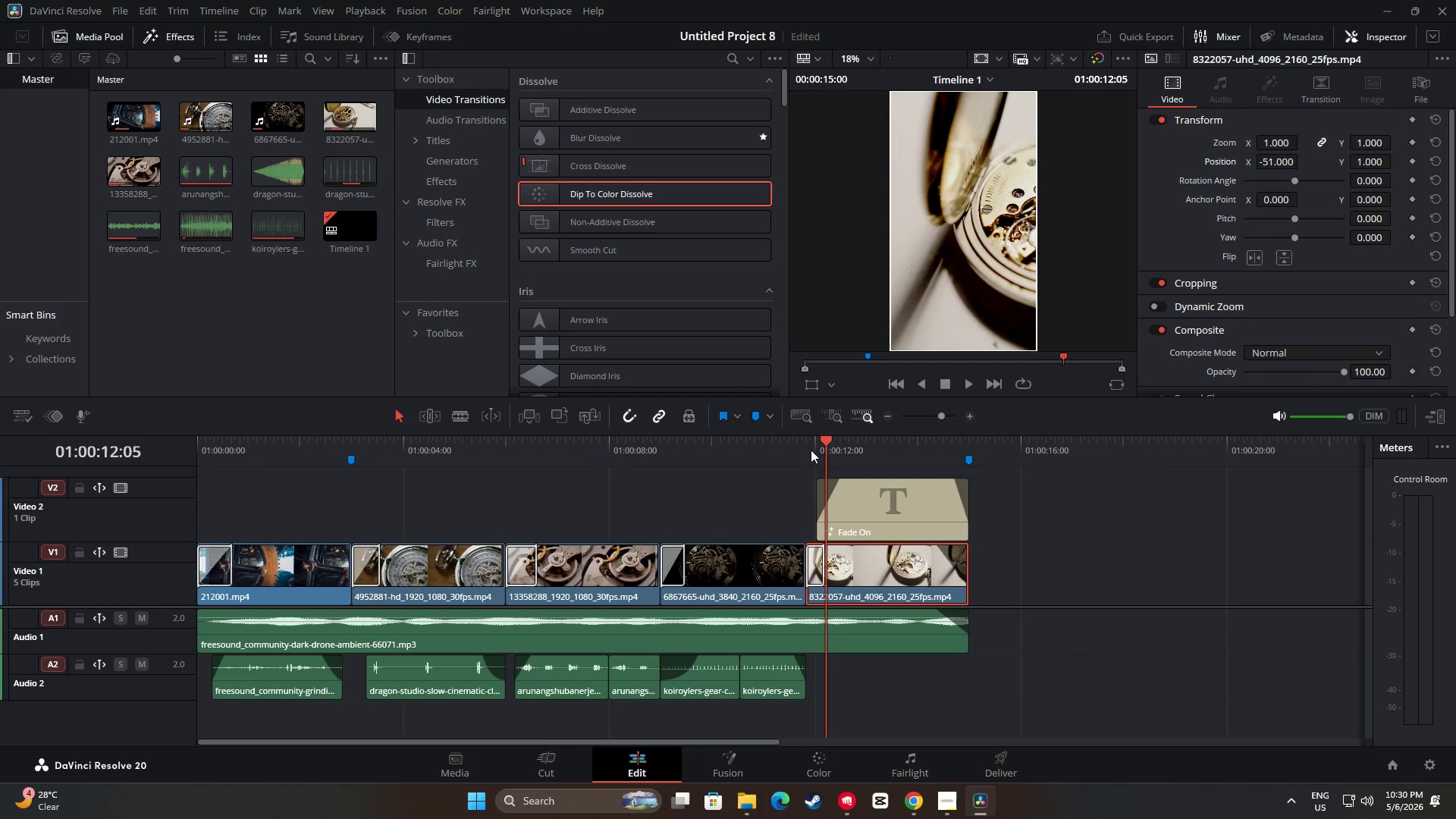 
left_click_drag(start_coordinate=[827, 442], to_coordinate=[781, 444])
 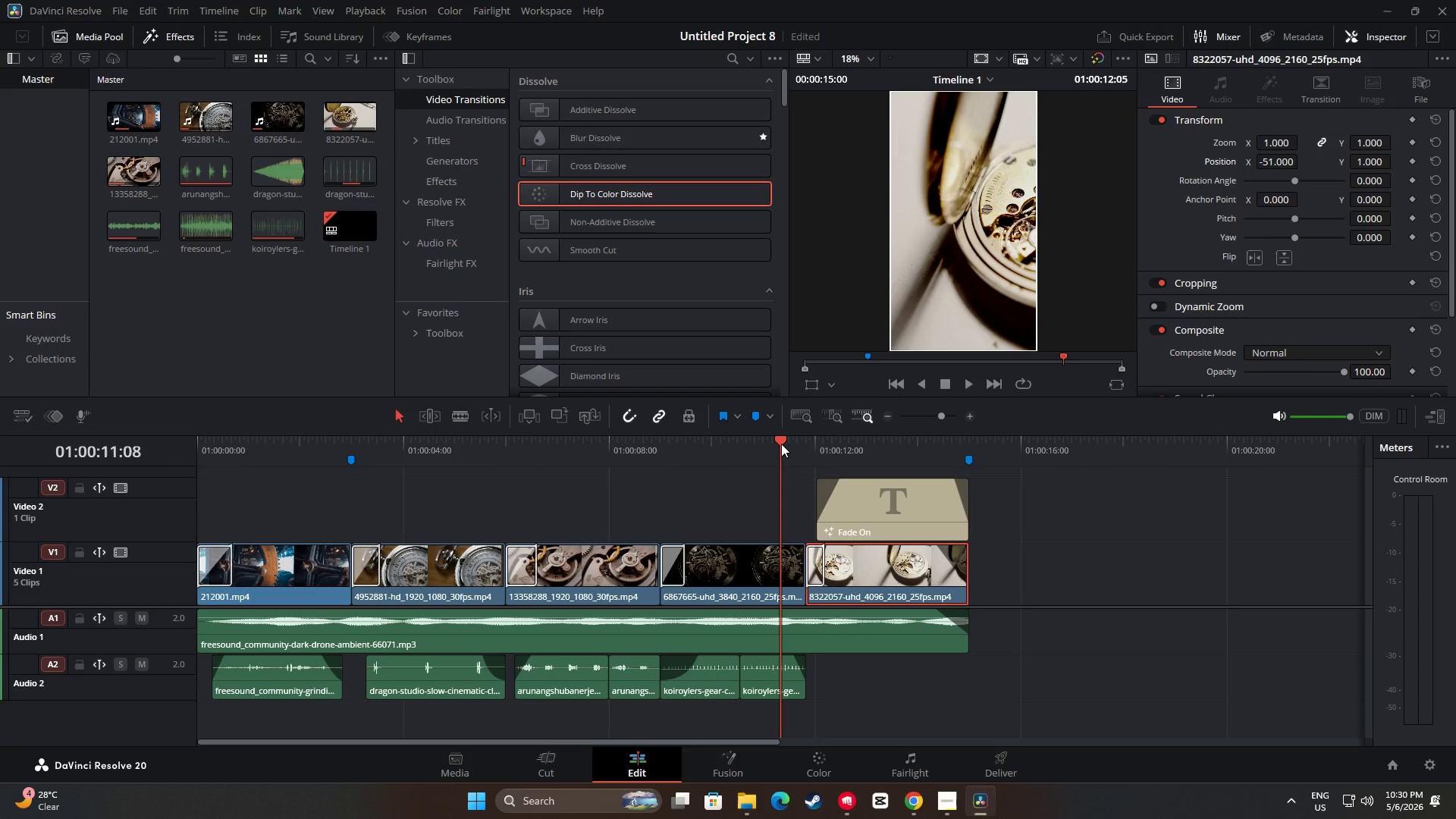 
key(Space)
 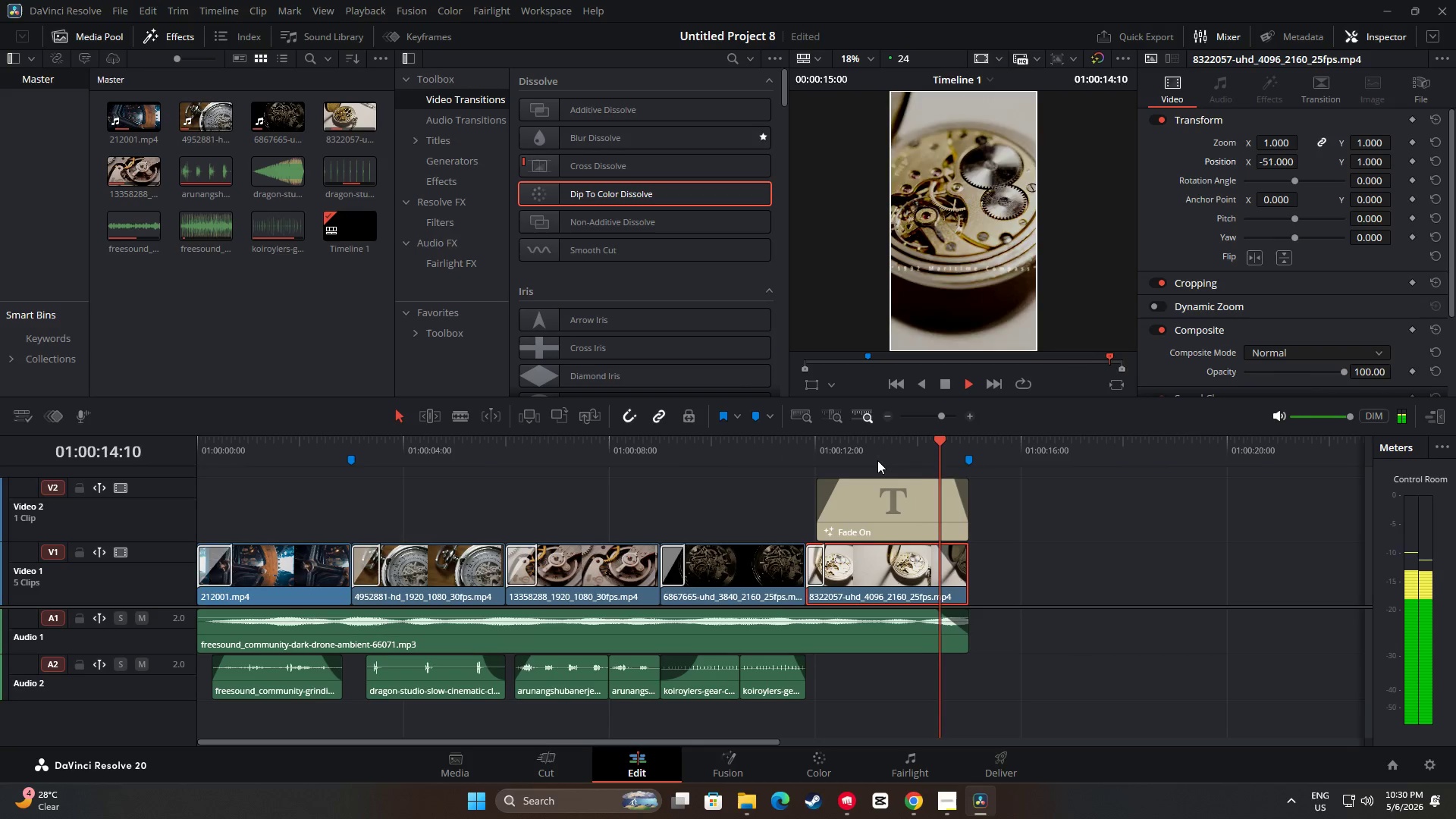 
left_click_drag(start_coordinate=[958, 438], to_coordinate=[790, 441])
 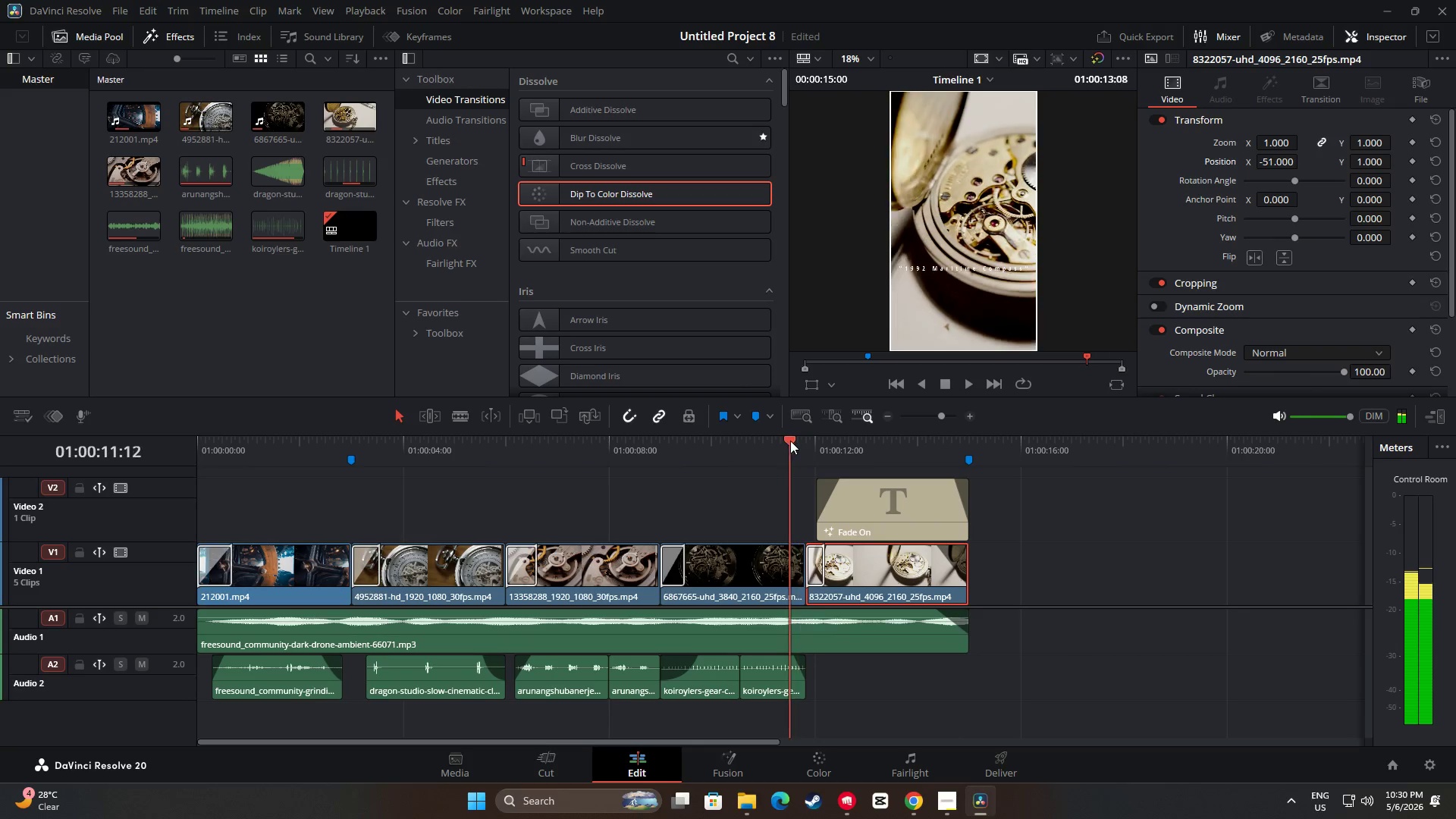 
key(Space)
 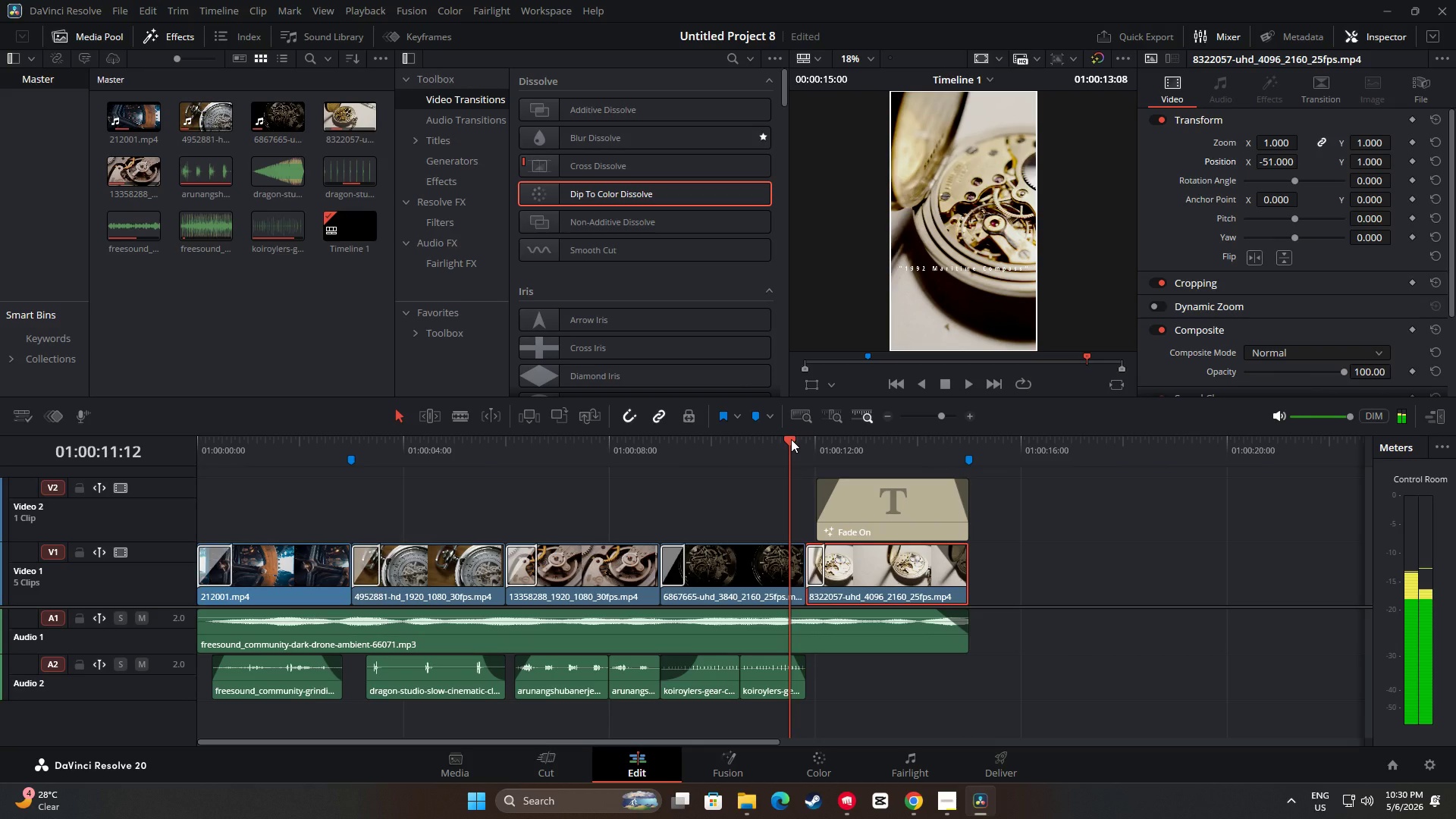 
key(Space)
 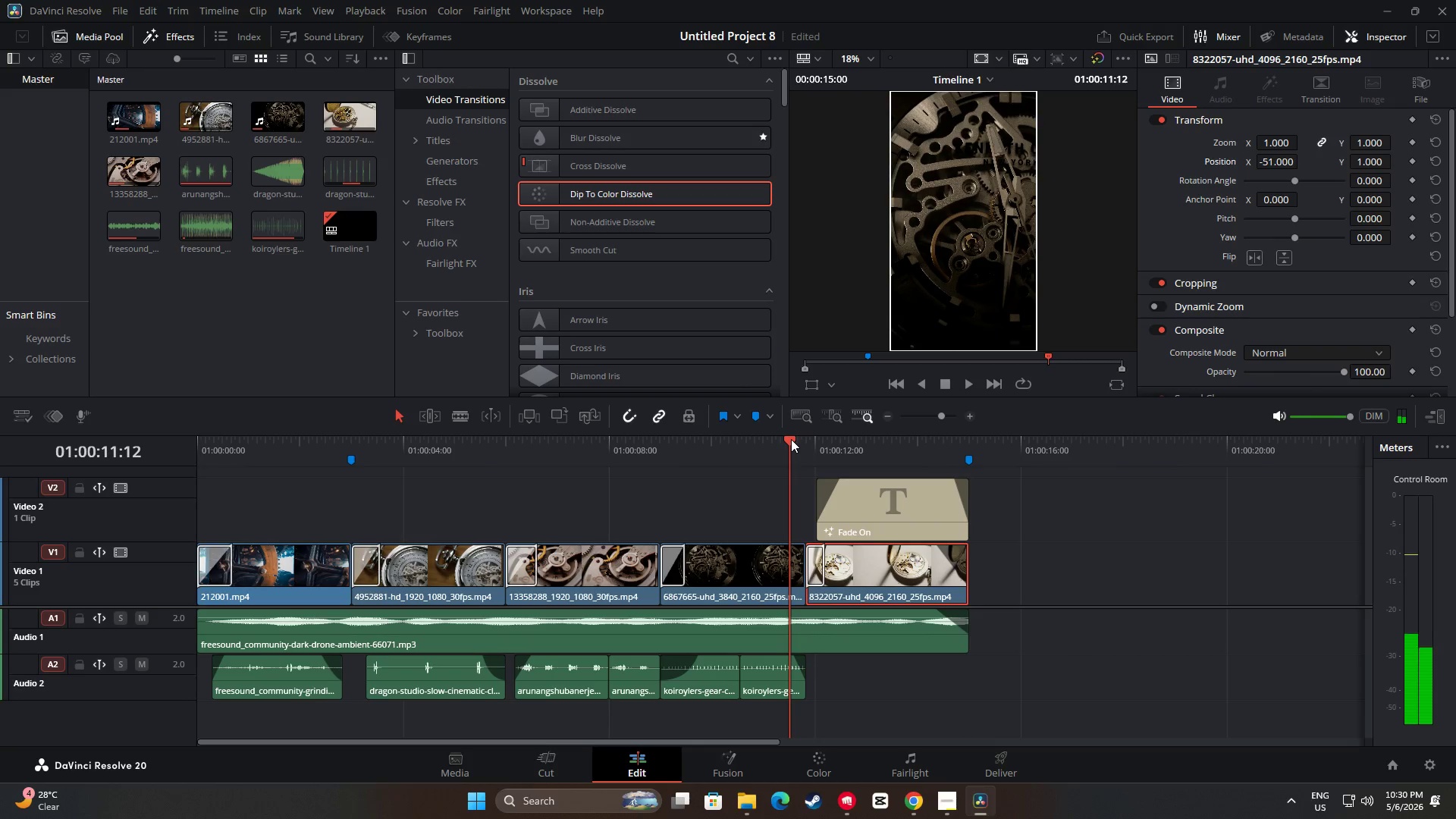 
key(Space)
 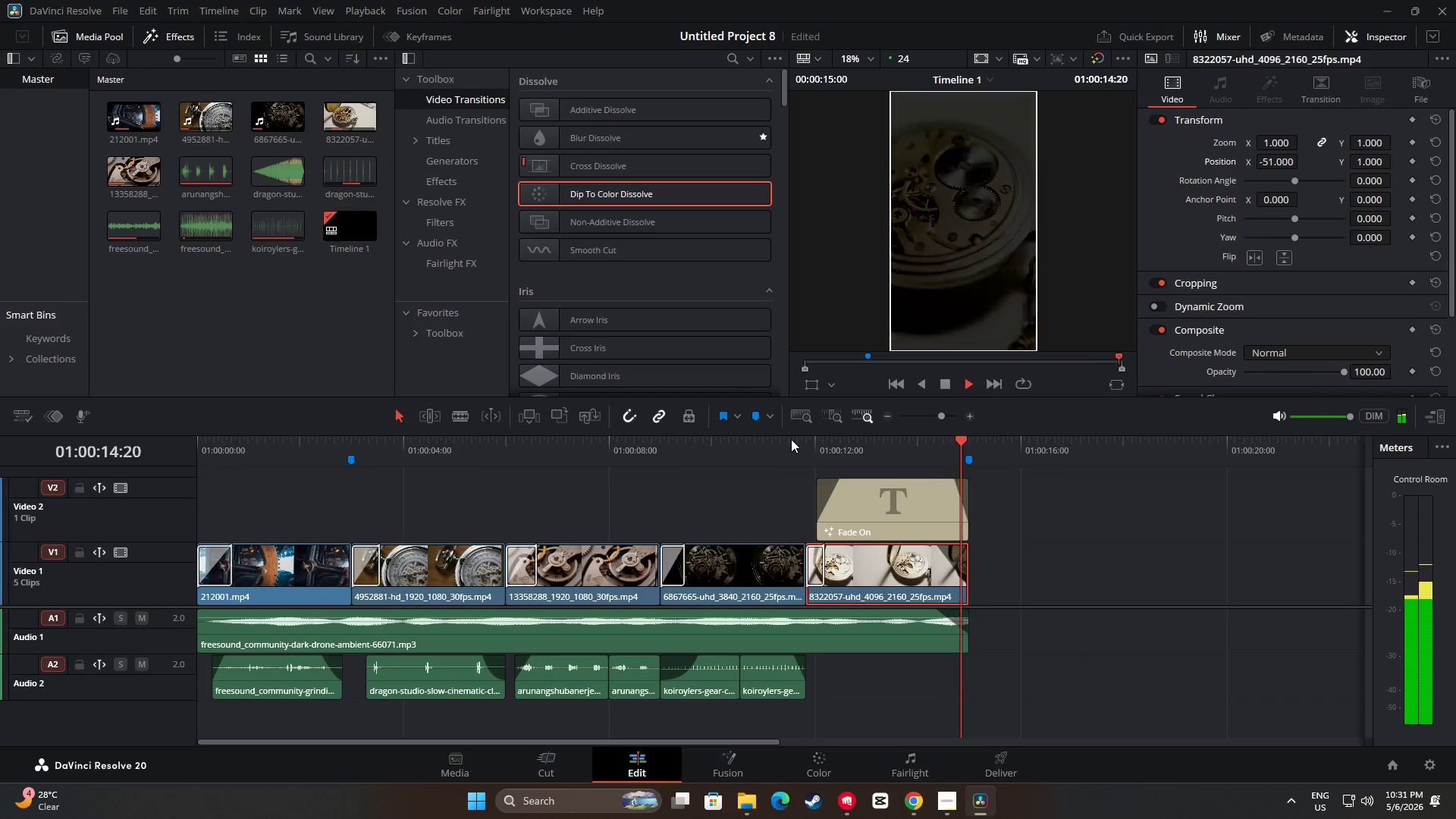 
left_click_drag(start_coordinate=[970, 435], to_coordinate=[737, 438])
 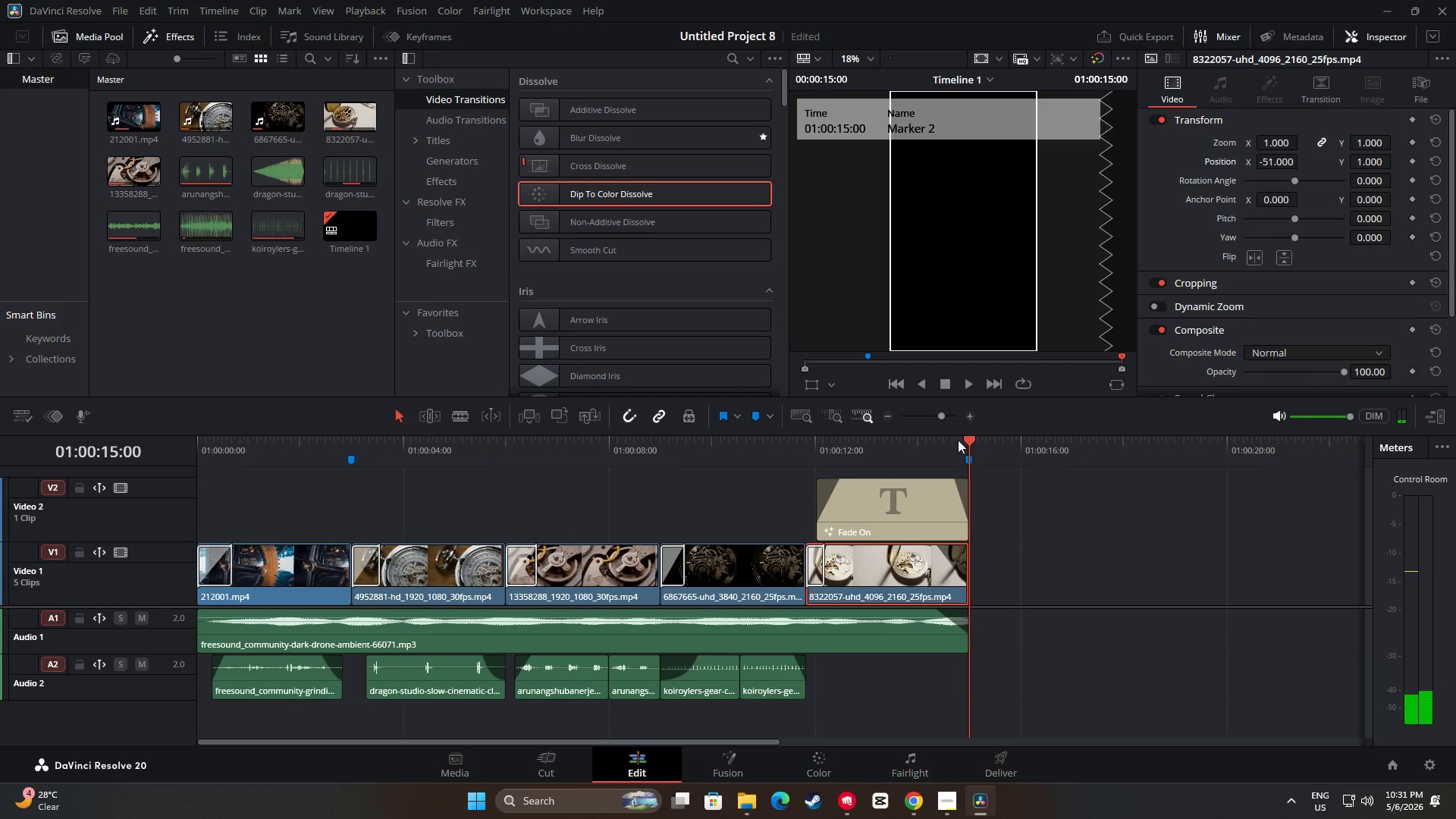 
left_click_drag(start_coordinate=[967, 438], to_coordinate=[698, 436])
 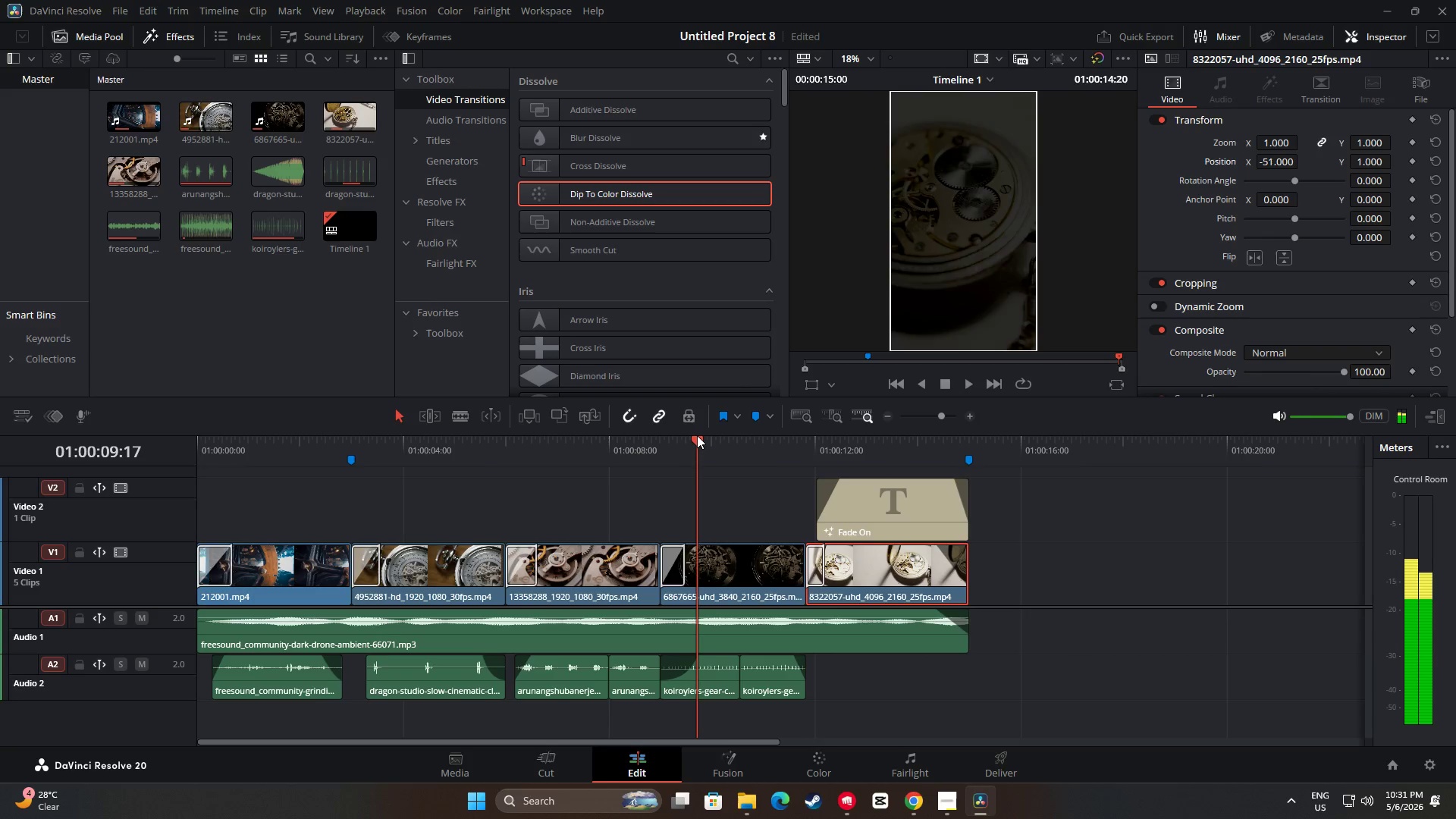 
key(Space)
 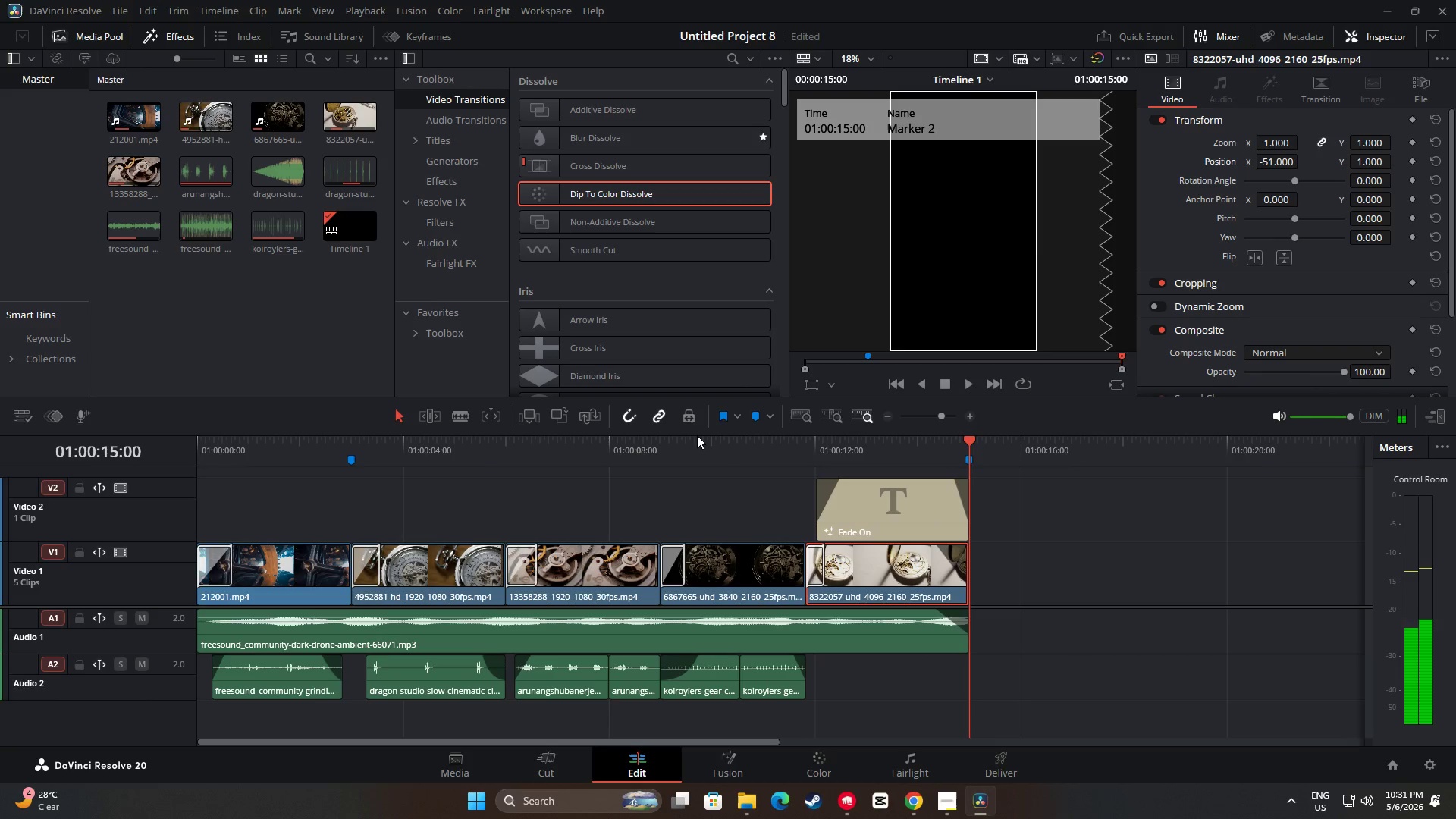 
wait(7.89)
 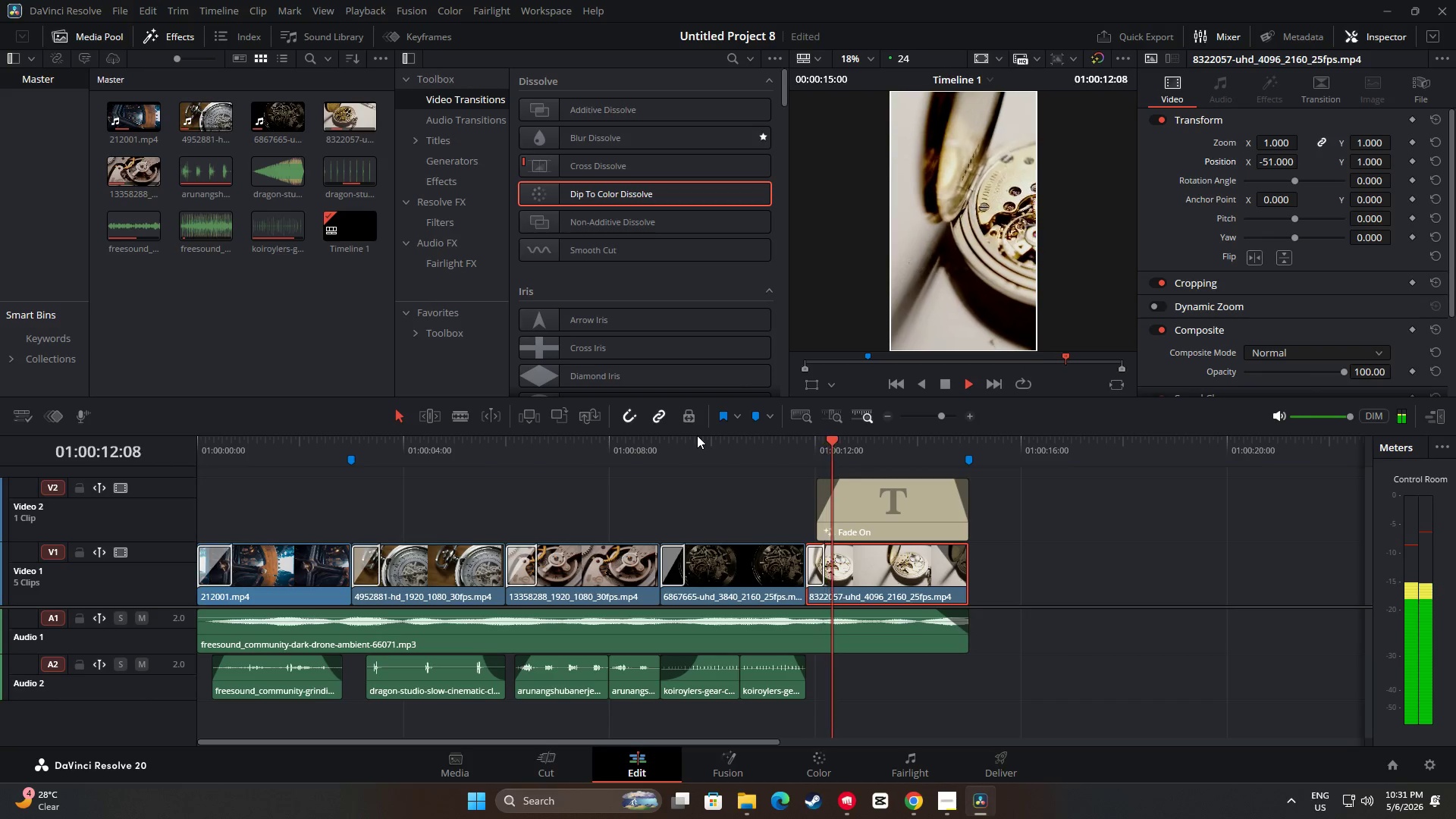 
left_click_drag(start_coordinate=[966, 442], to_coordinate=[179, 447])
 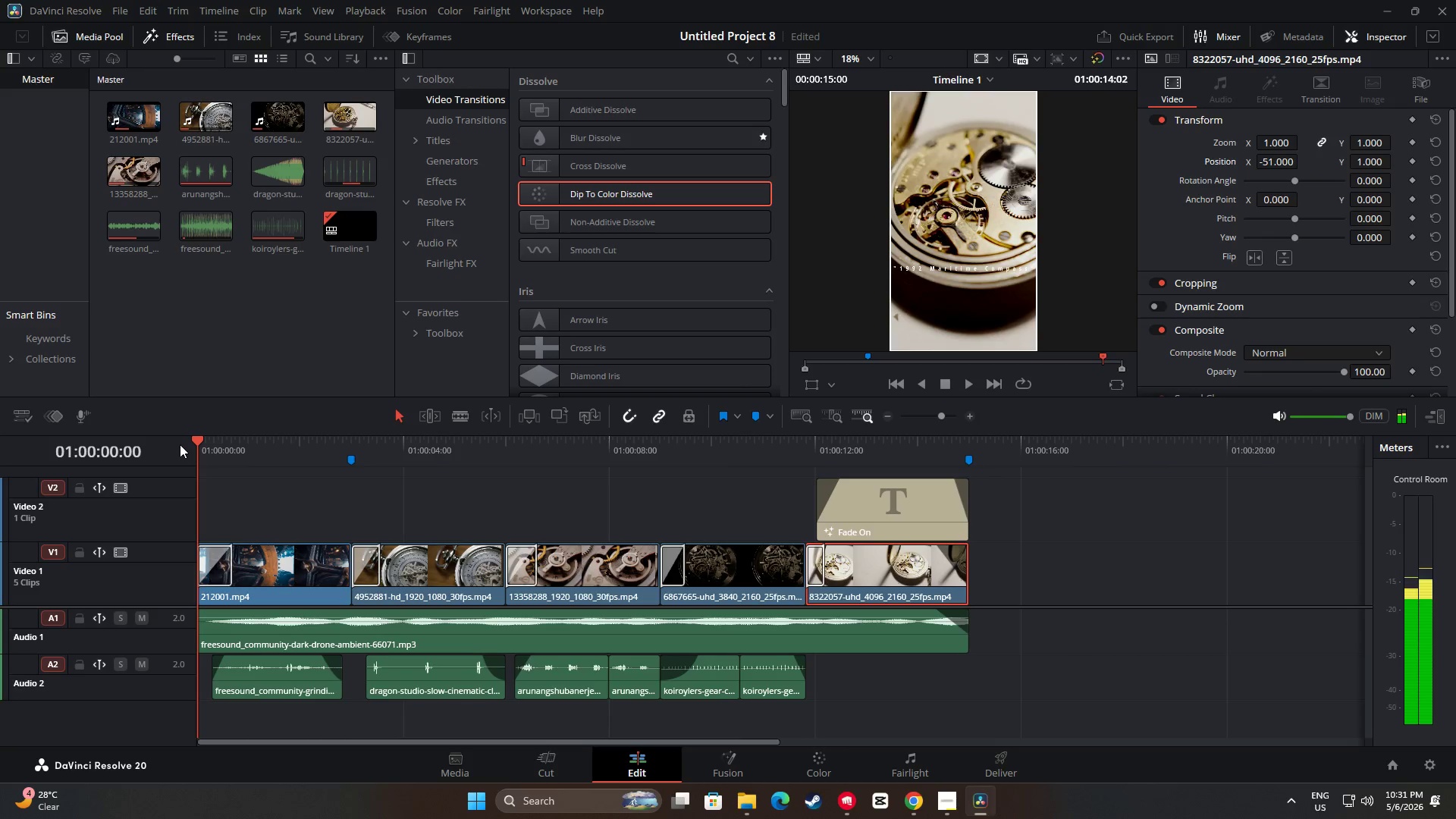 
key(Space)
 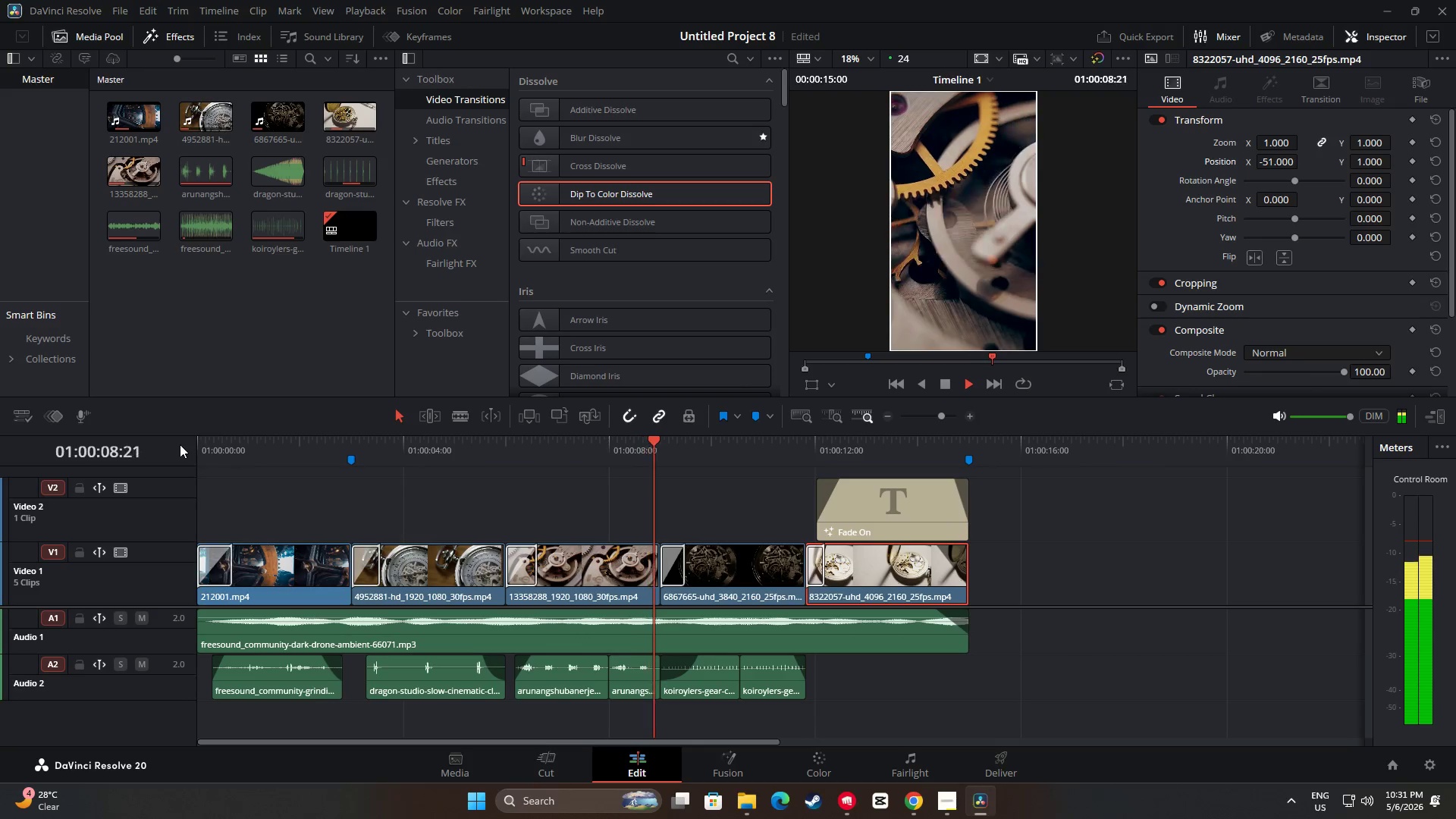 
wait(14.39)
 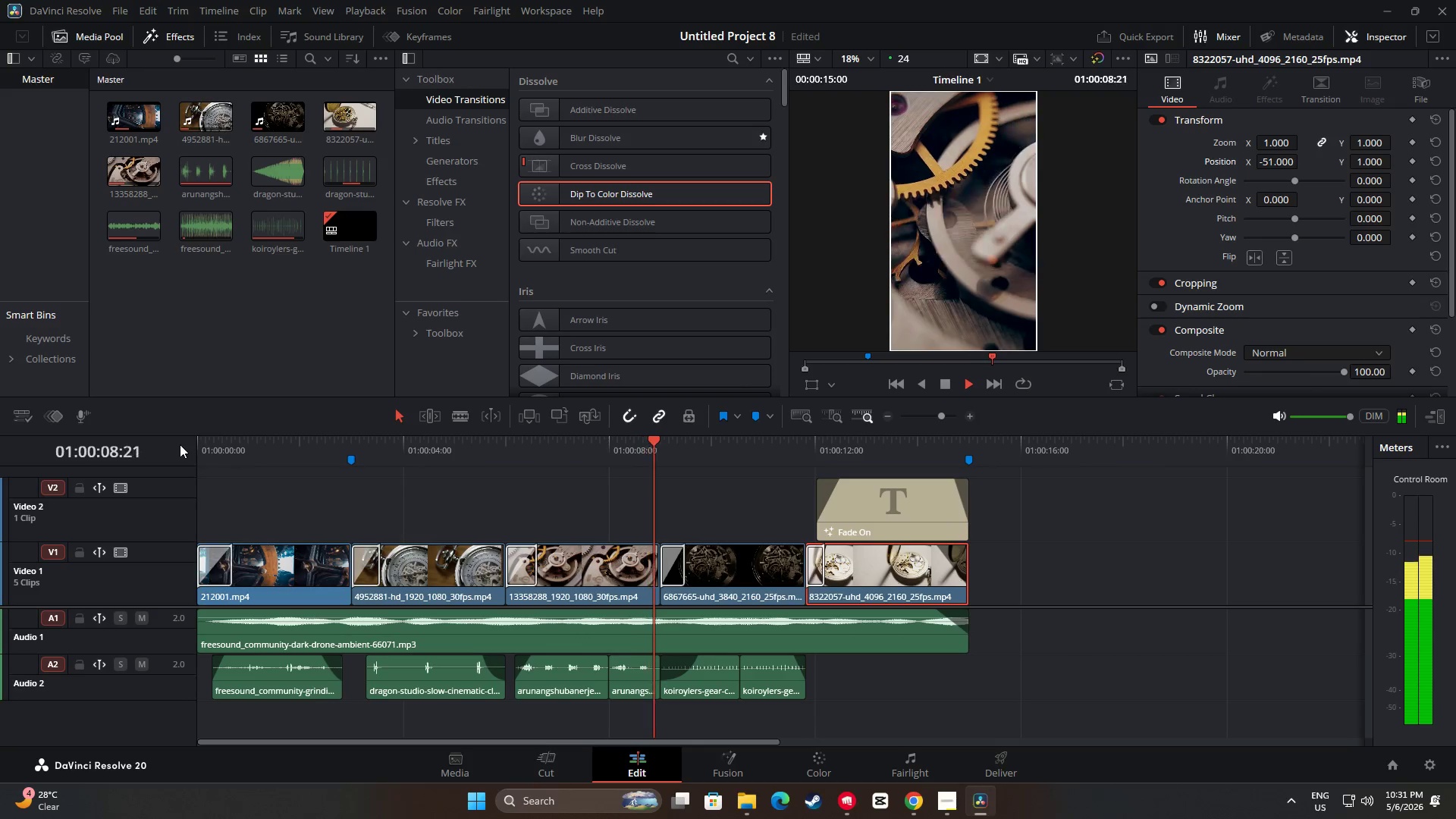 
left_click([180, 26])
 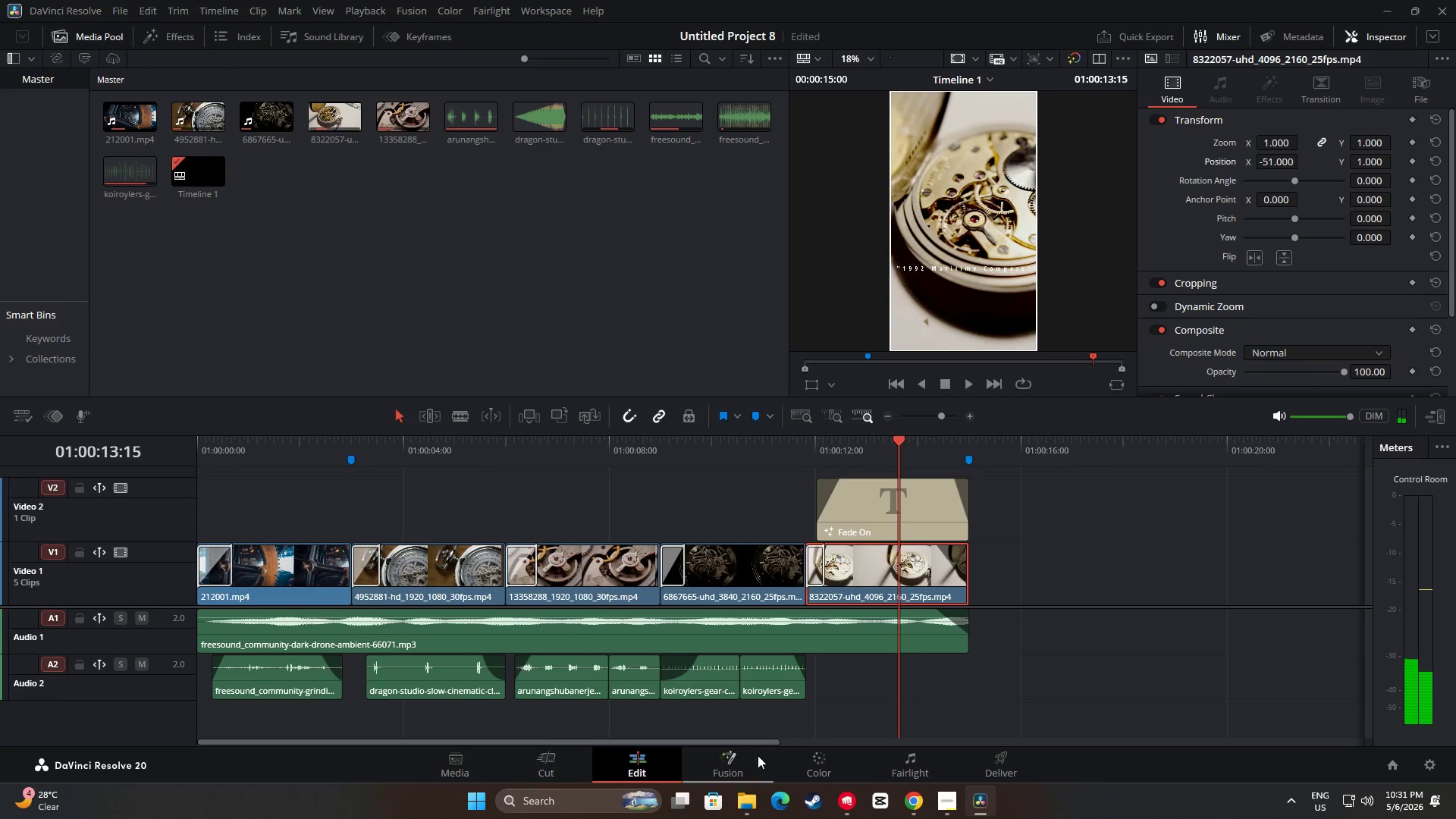 
left_click([823, 767])
 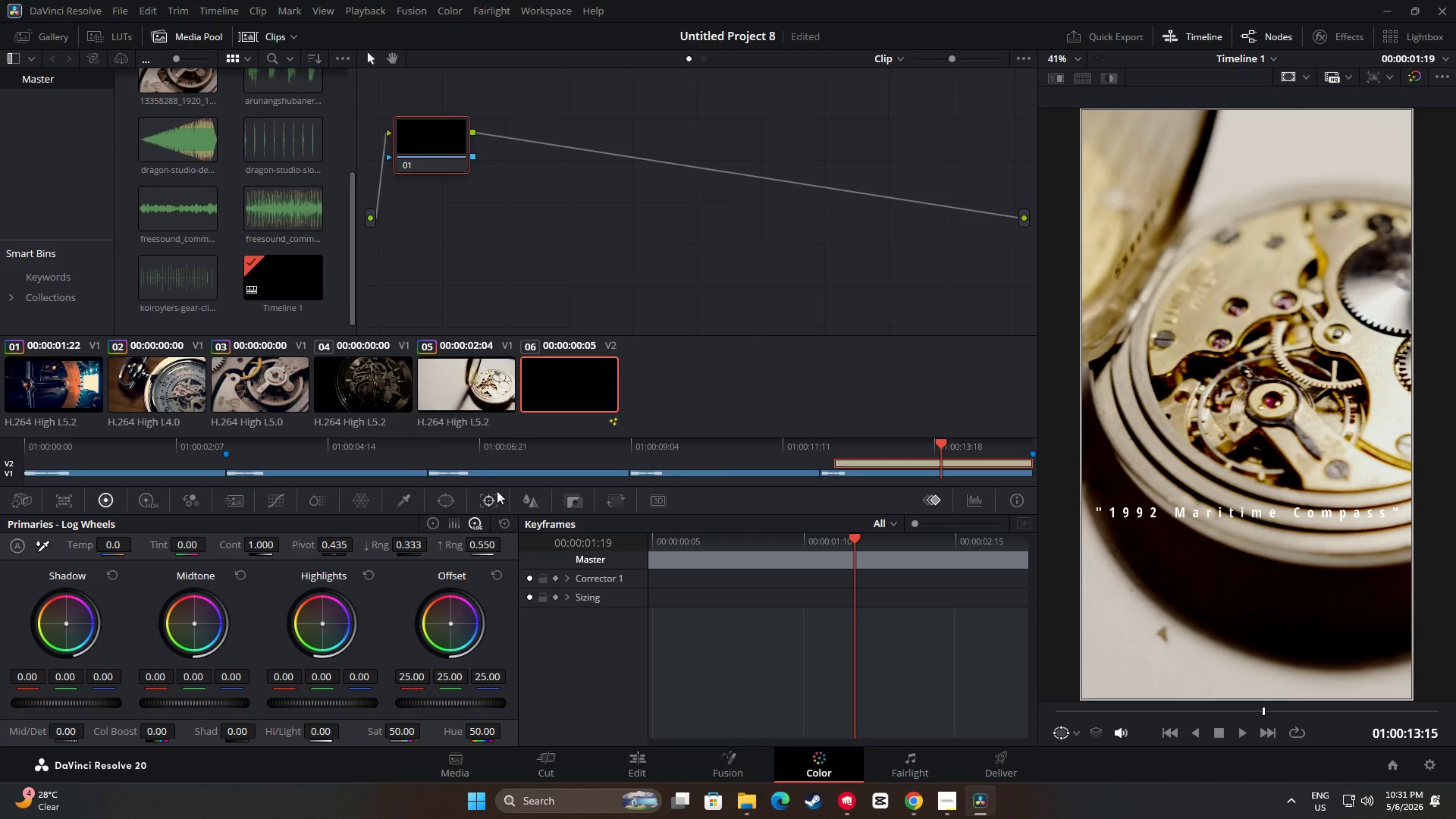 
left_click([378, 384])
 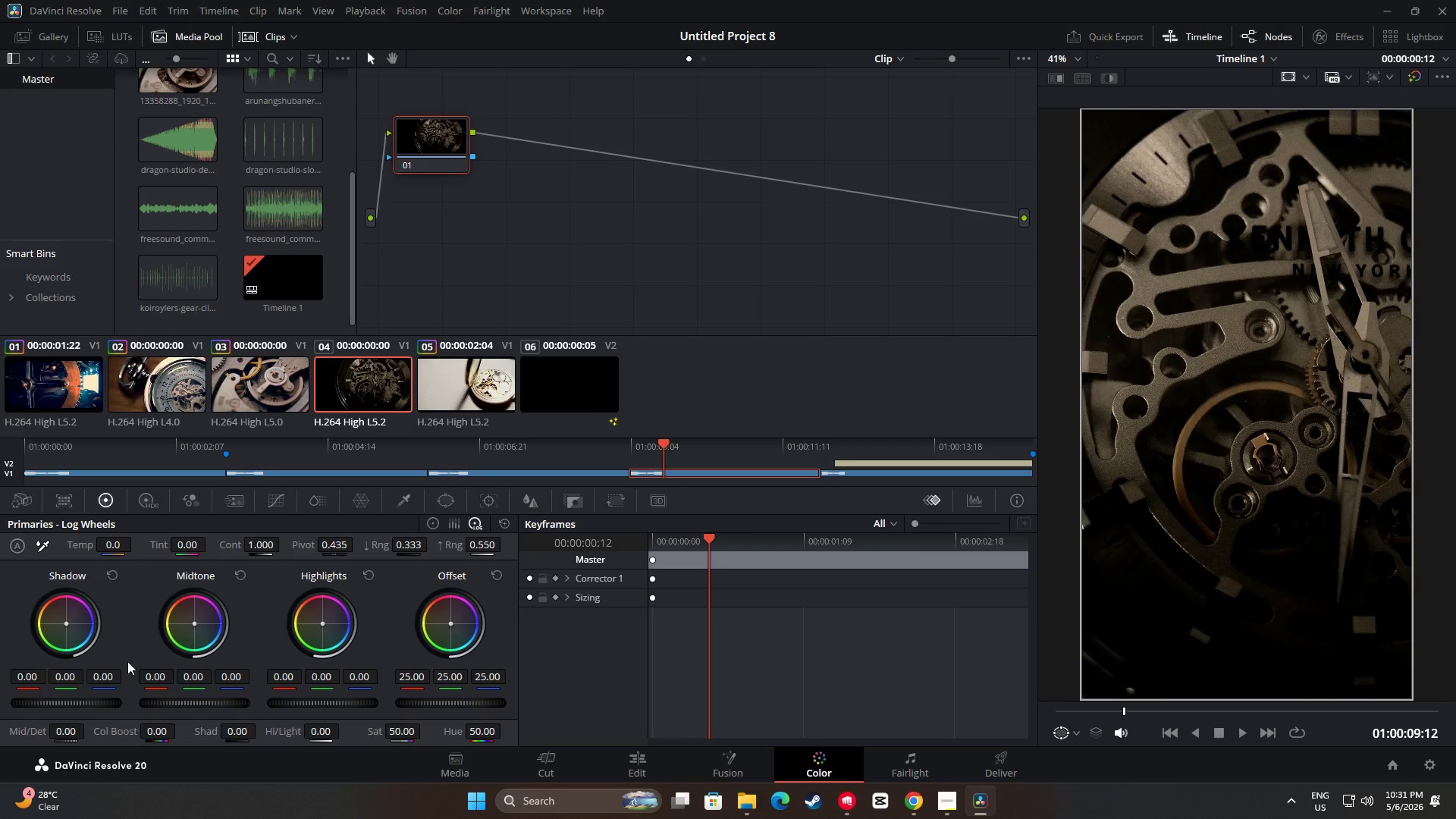 
left_click_drag(start_coordinate=[75, 704], to_coordinate=[640, 410])
 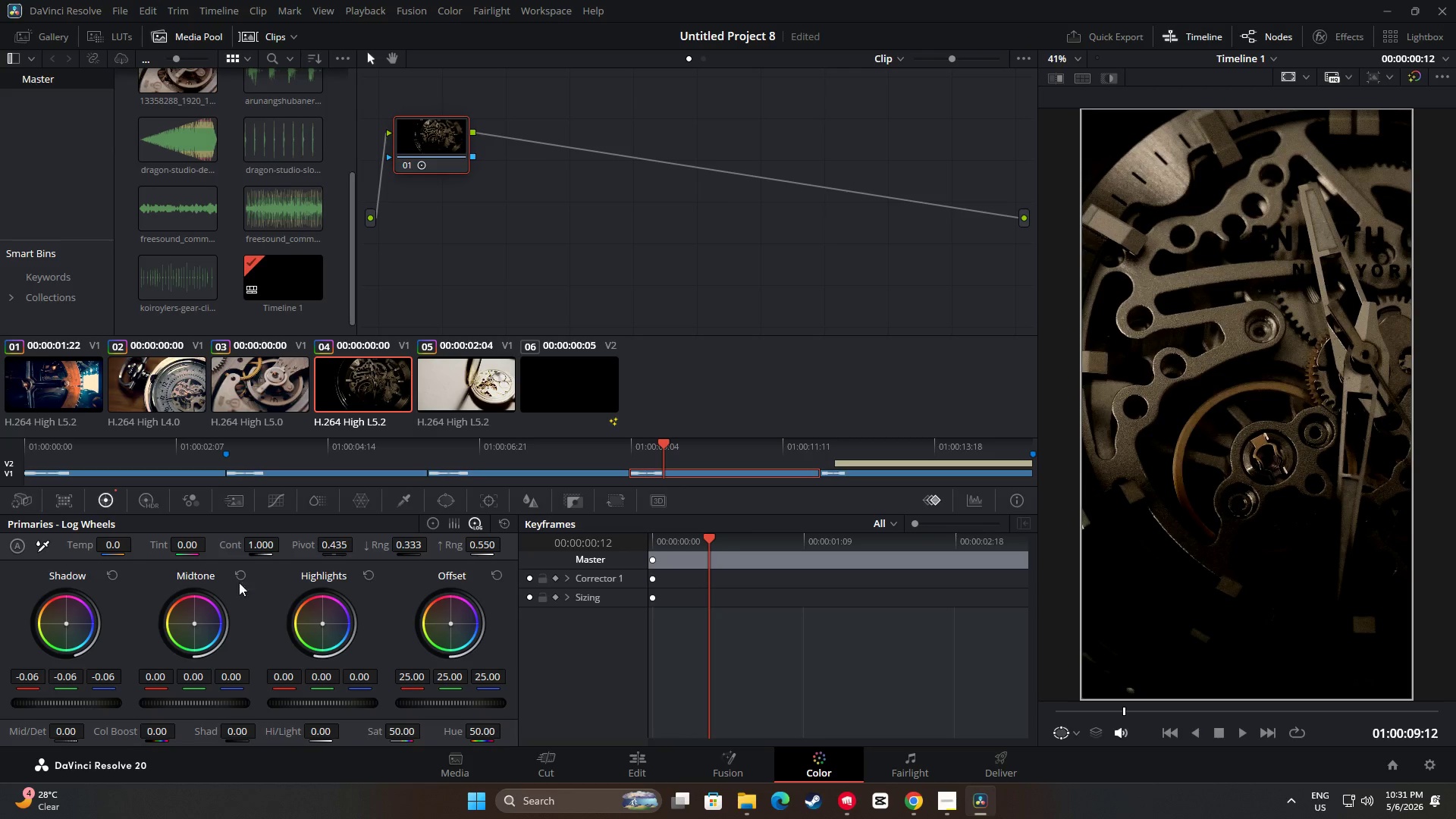 
left_click([155, 498])
 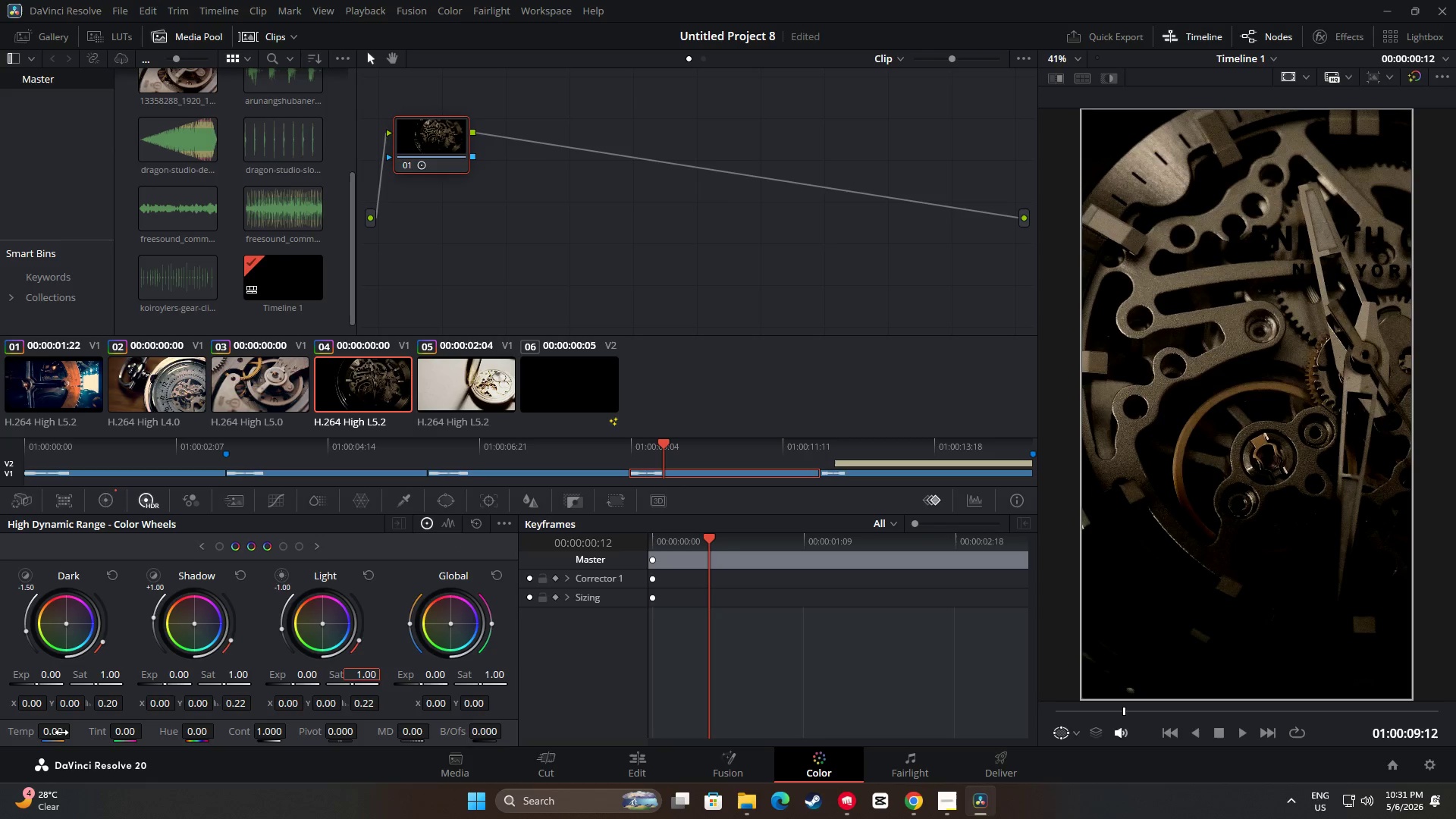 
wait(6.08)
 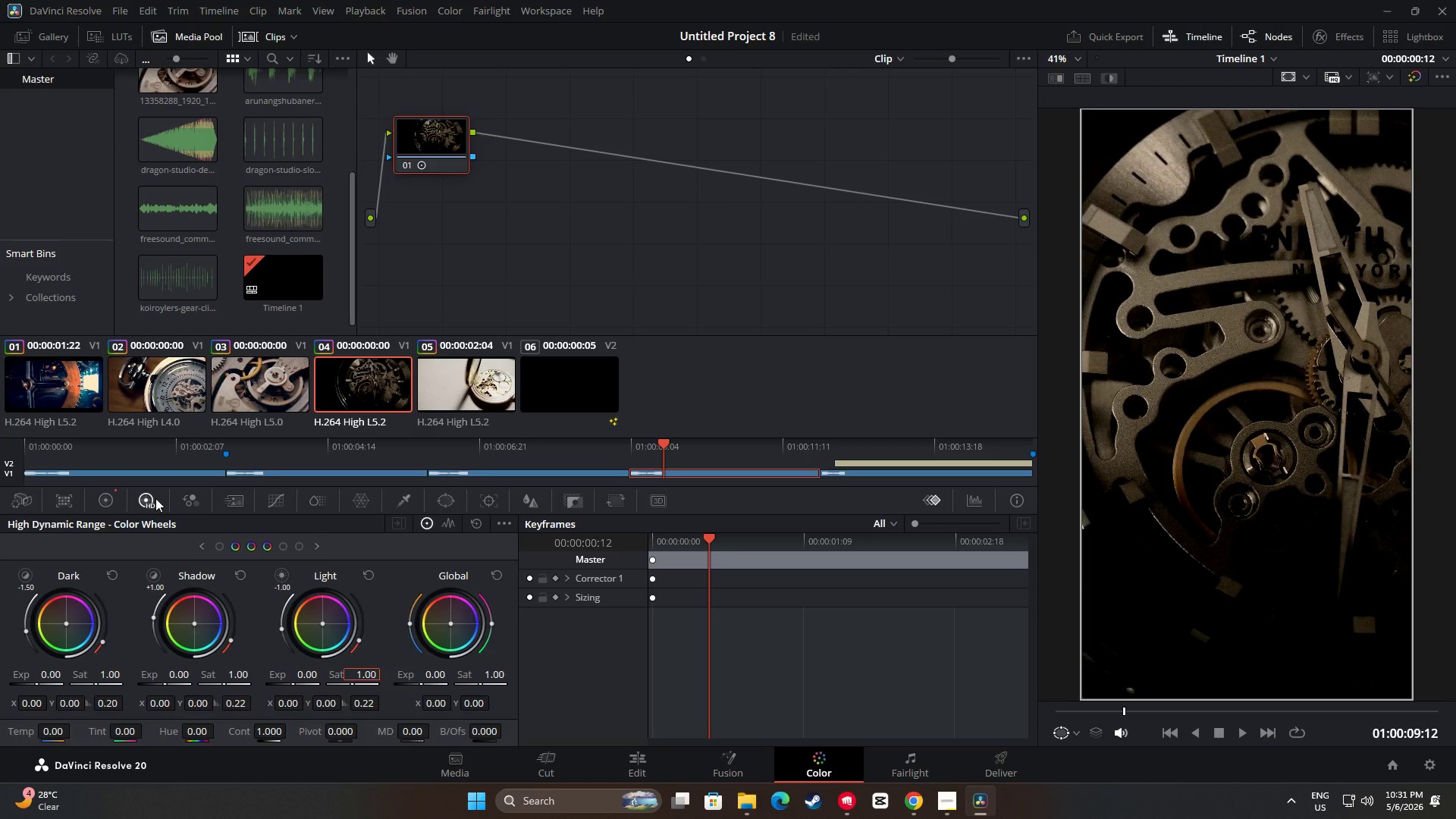 
left_click_drag(start_coordinate=[268, 730], to_coordinate=[170, 726])
 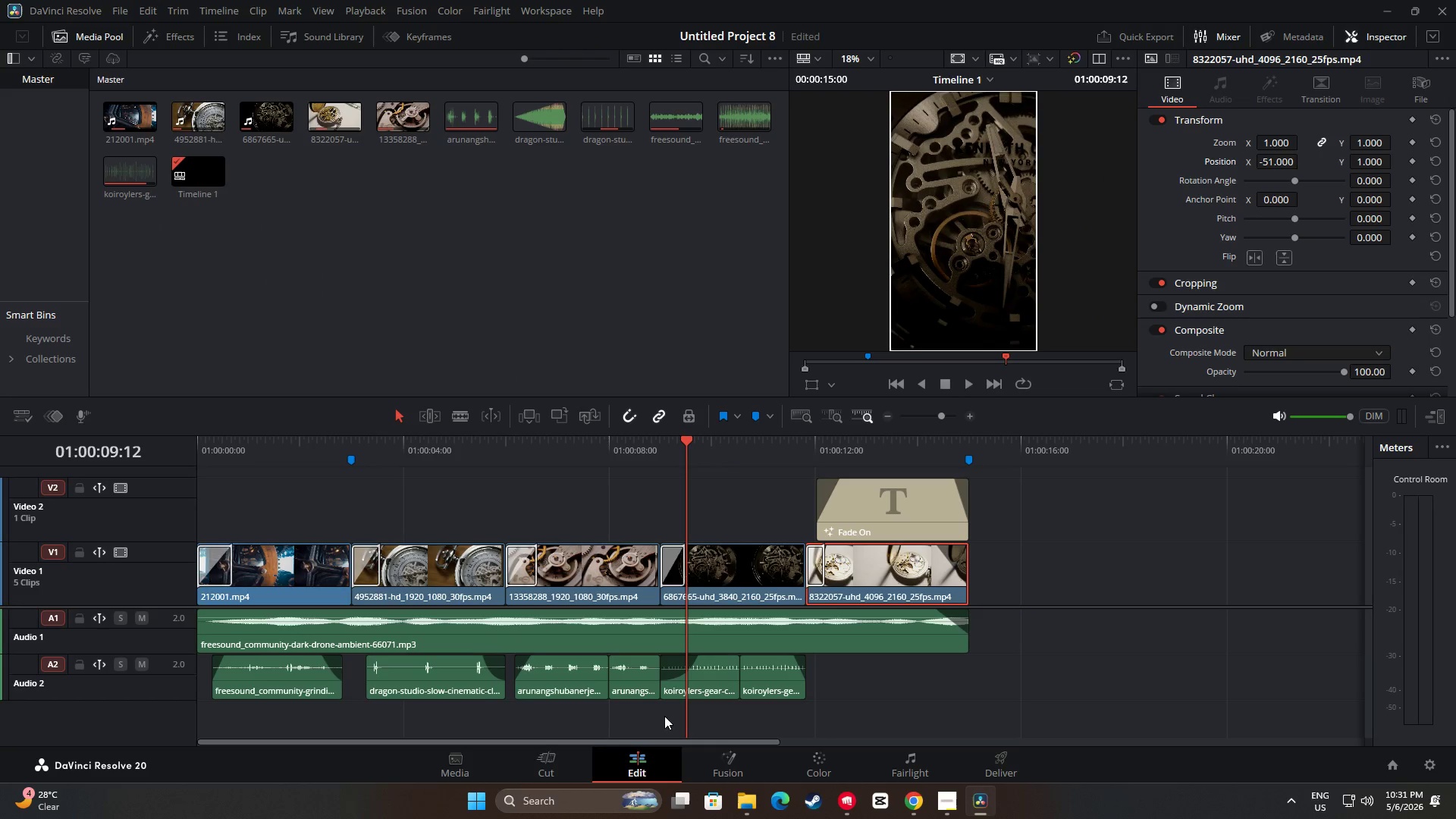 
left_click_drag(start_coordinate=[683, 442], to_coordinate=[615, 441])
 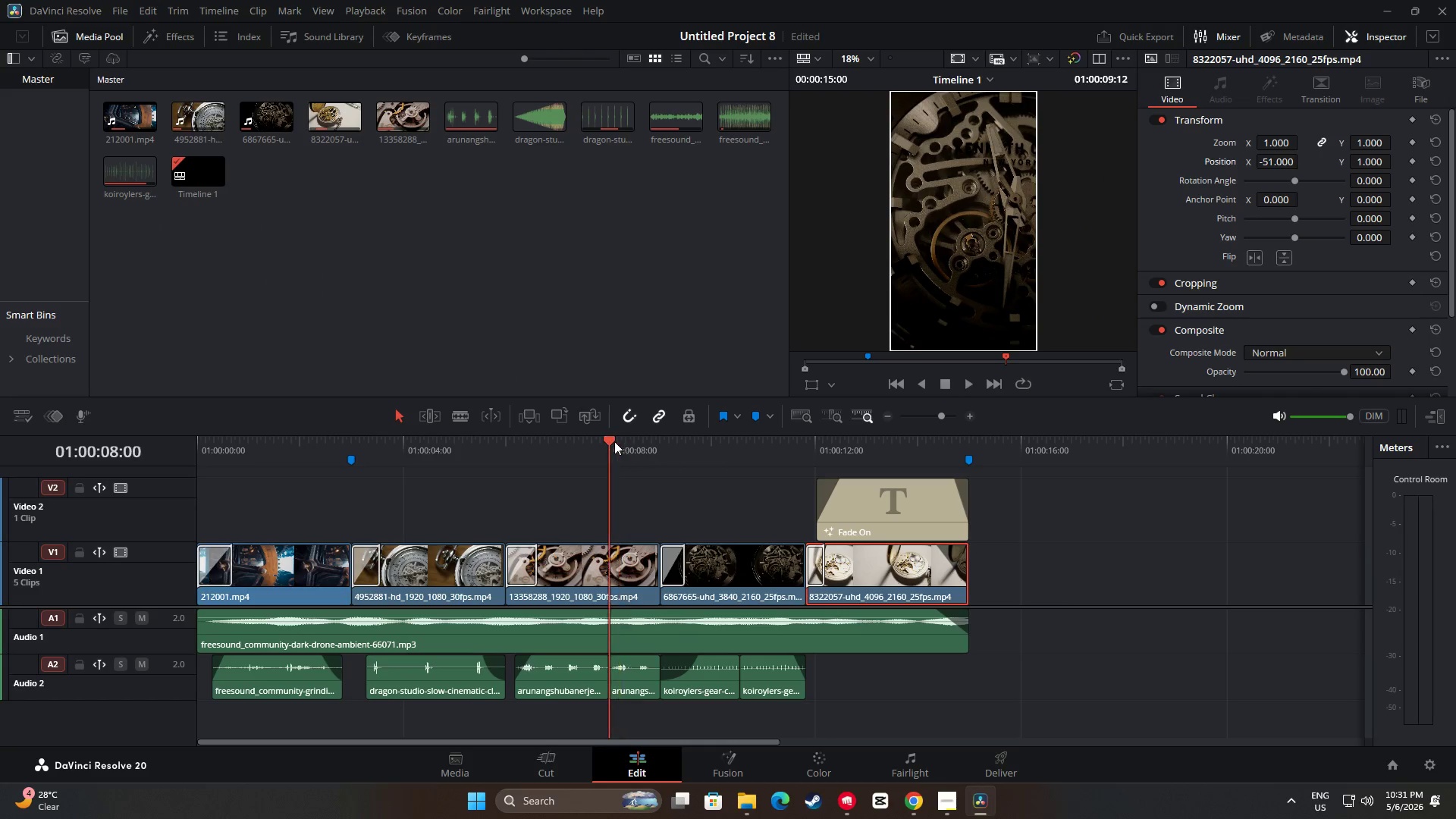 
key(Space)
 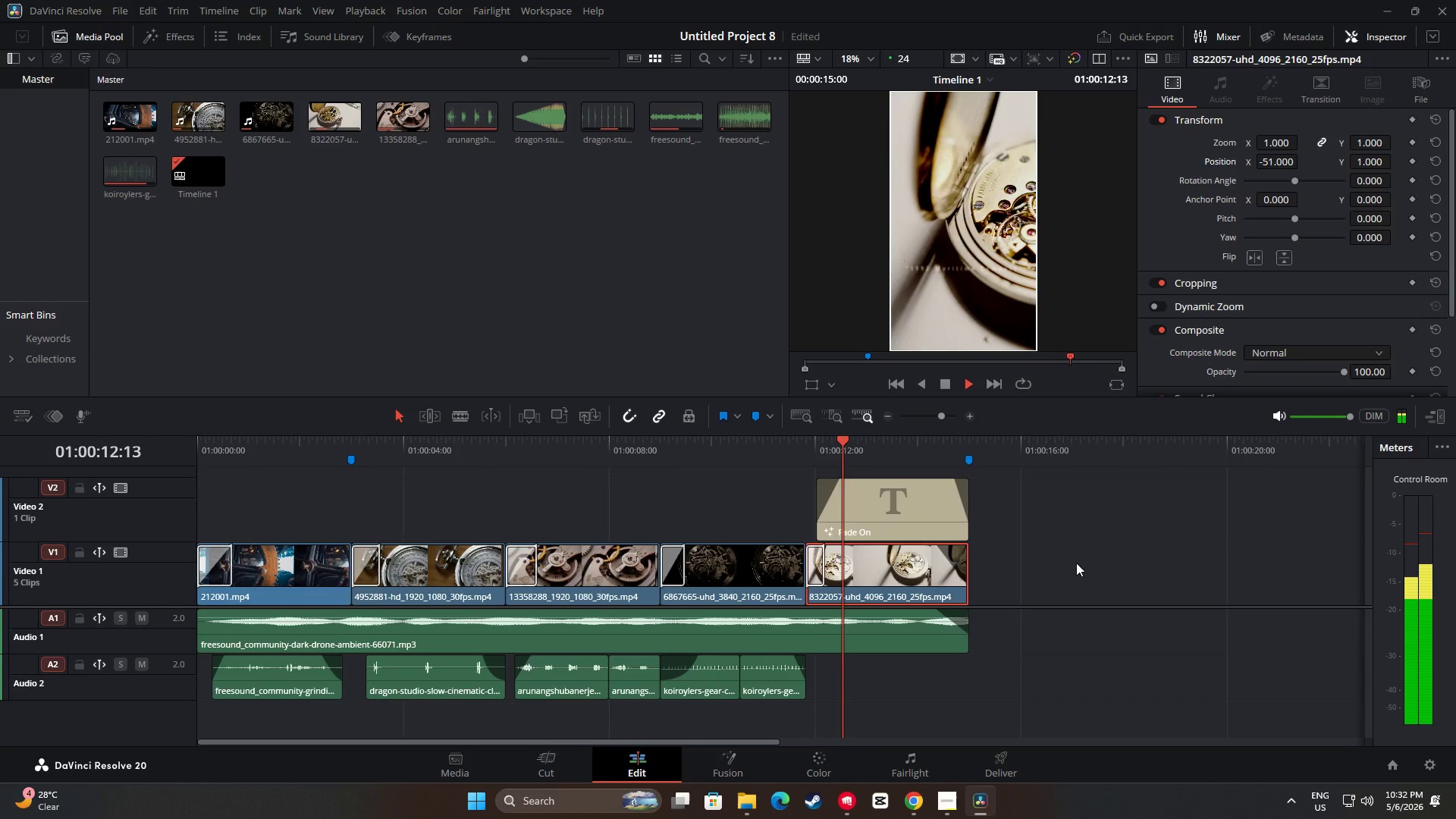 
wait(6.19)
 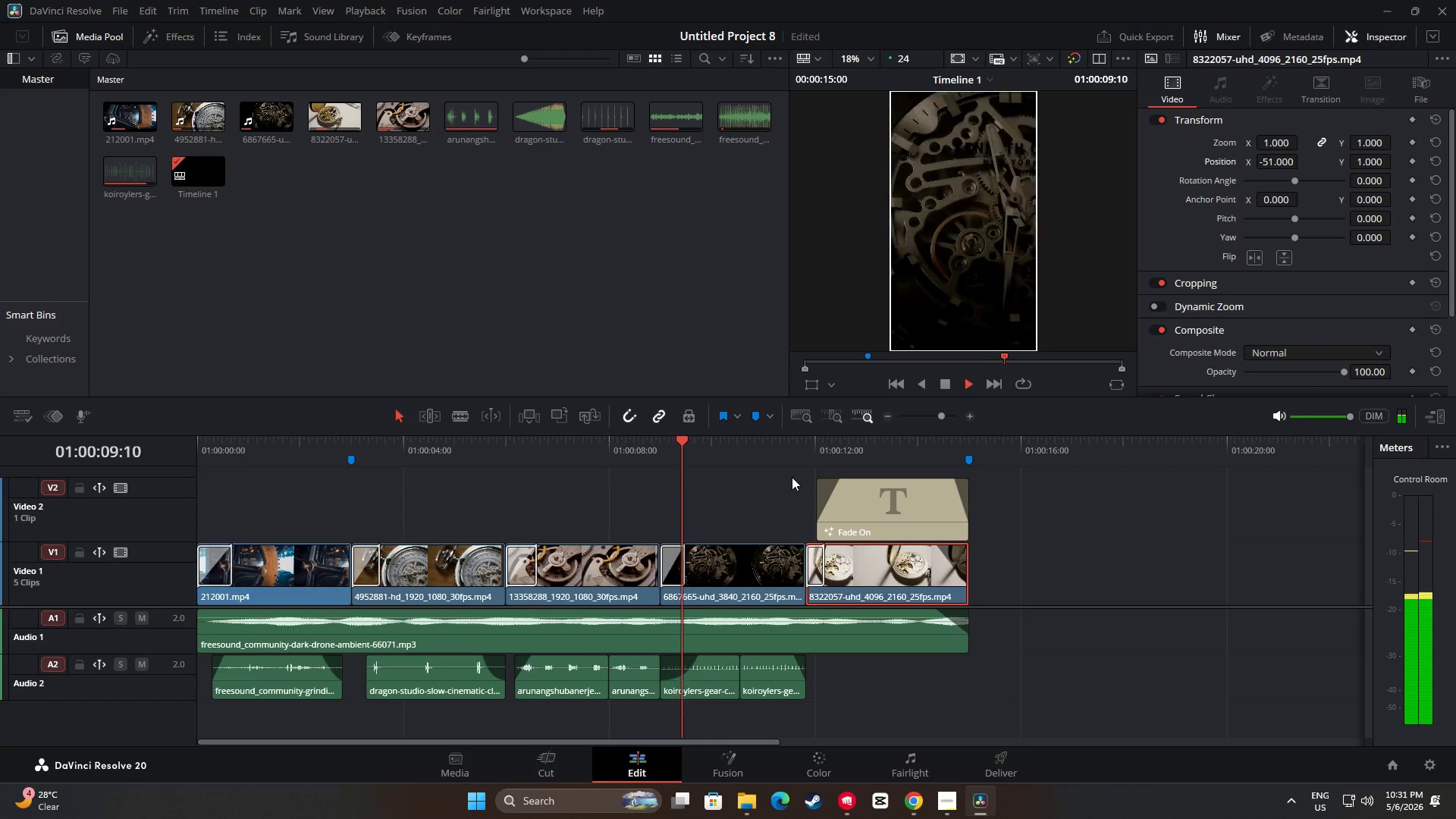 
key(Space)
 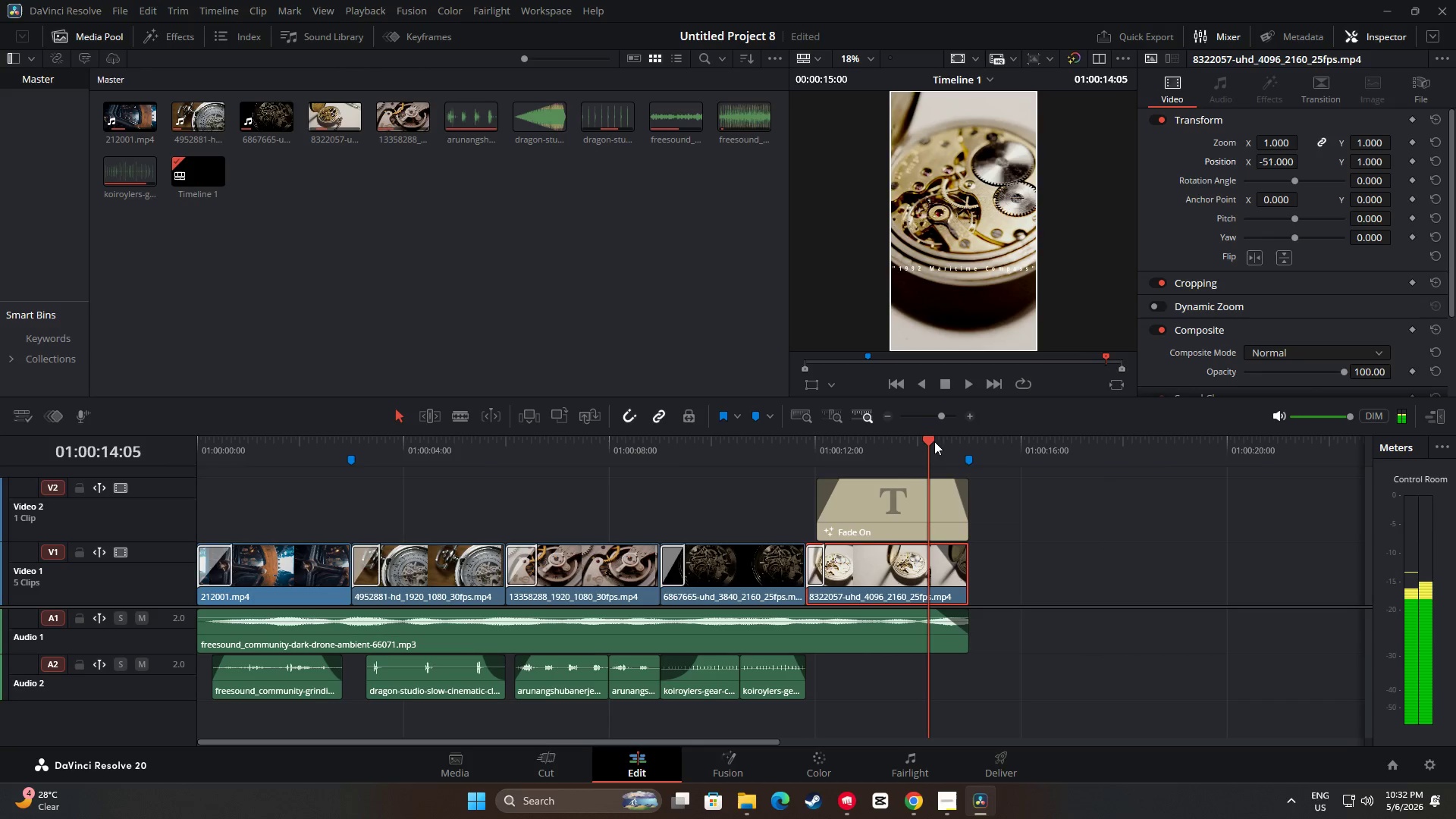 
left_click_drag(start_coordinate=[932, 442], to_coordinate=[355, 472])
 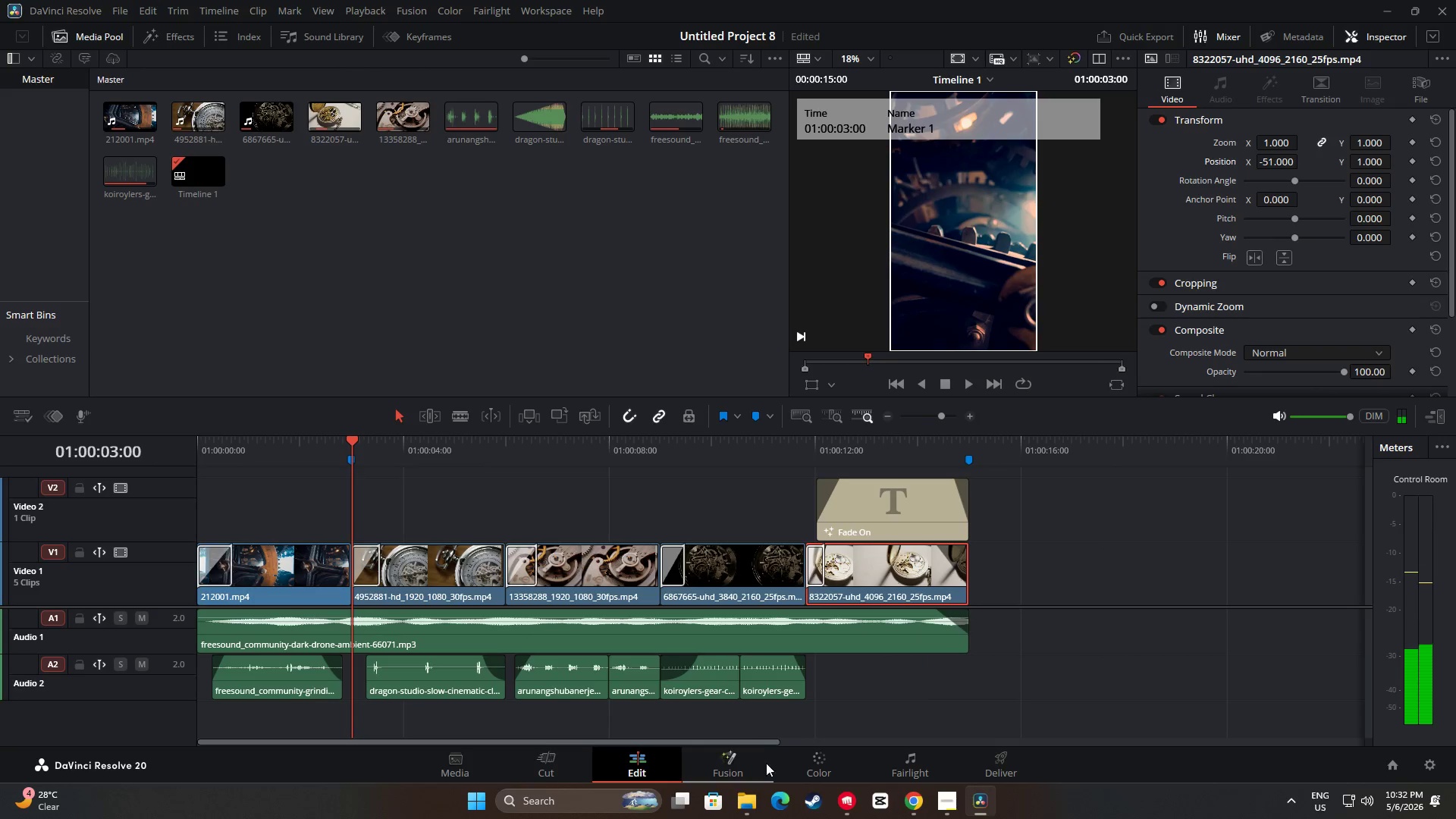 
left_click([777, 770])
 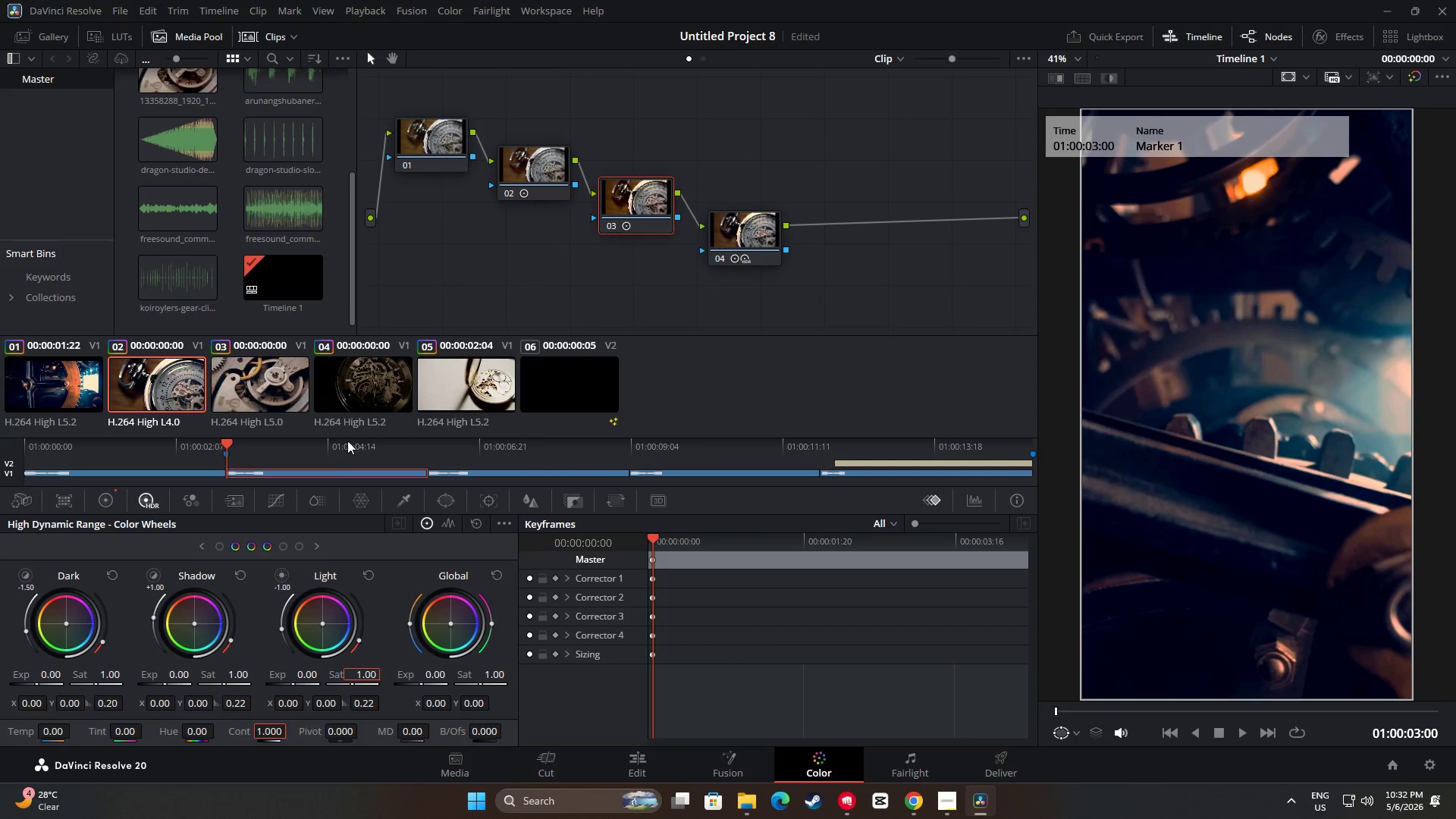 
left_click([154, 369])
 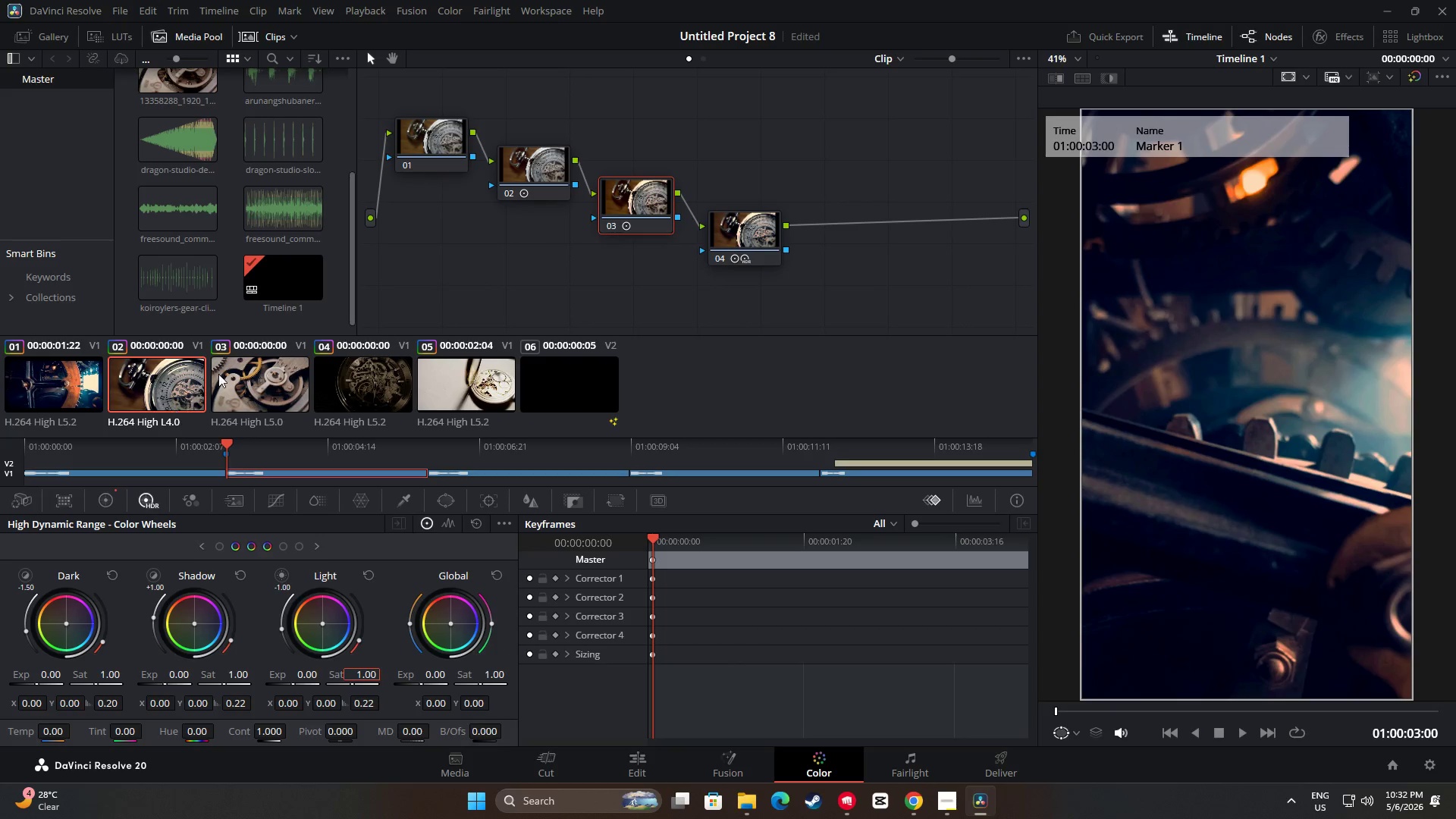 
left_click_drag(start_coordinate=[224, 443], to_coordinate=[145, 447])
 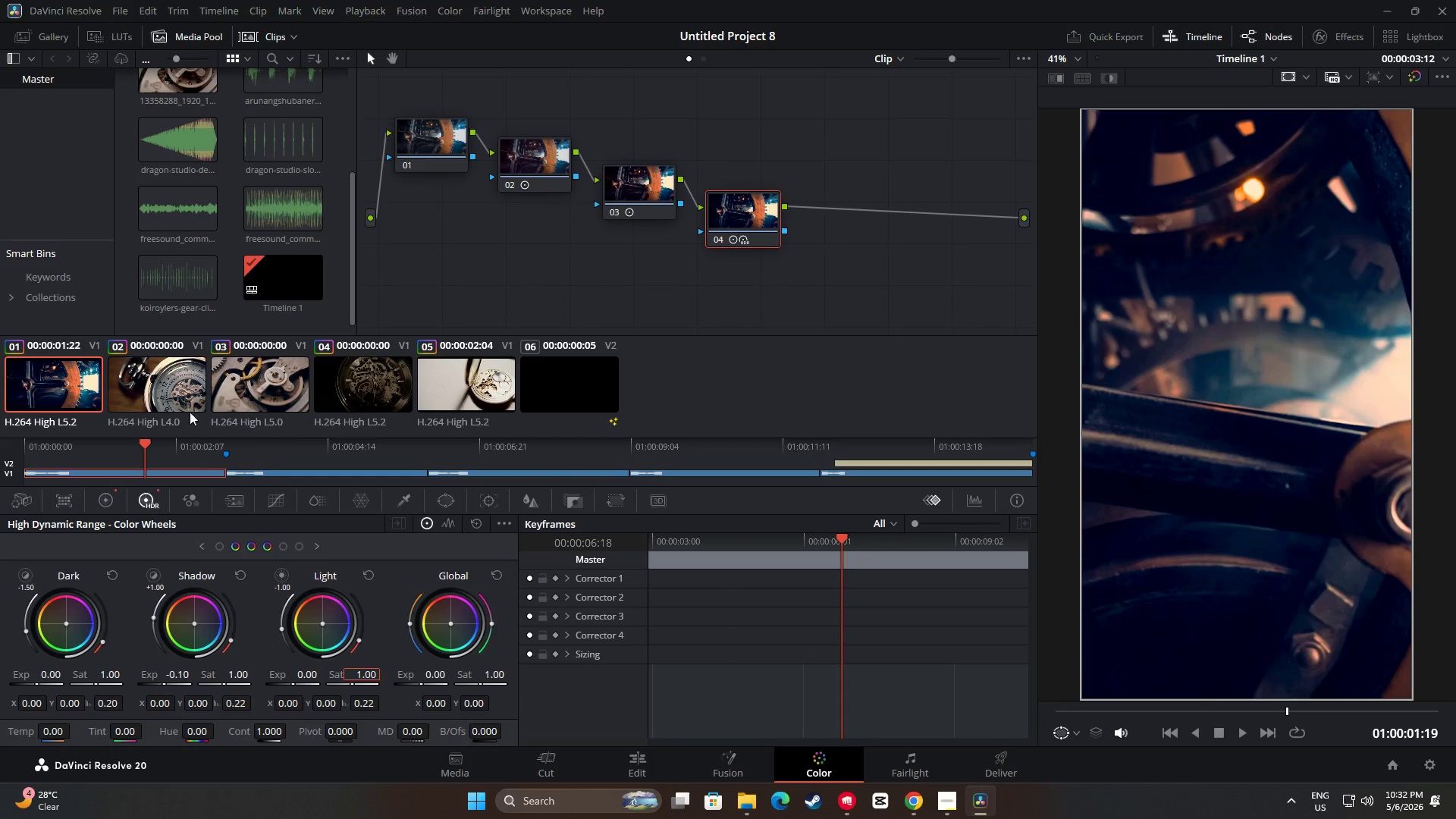 
left_click([154, 397])
 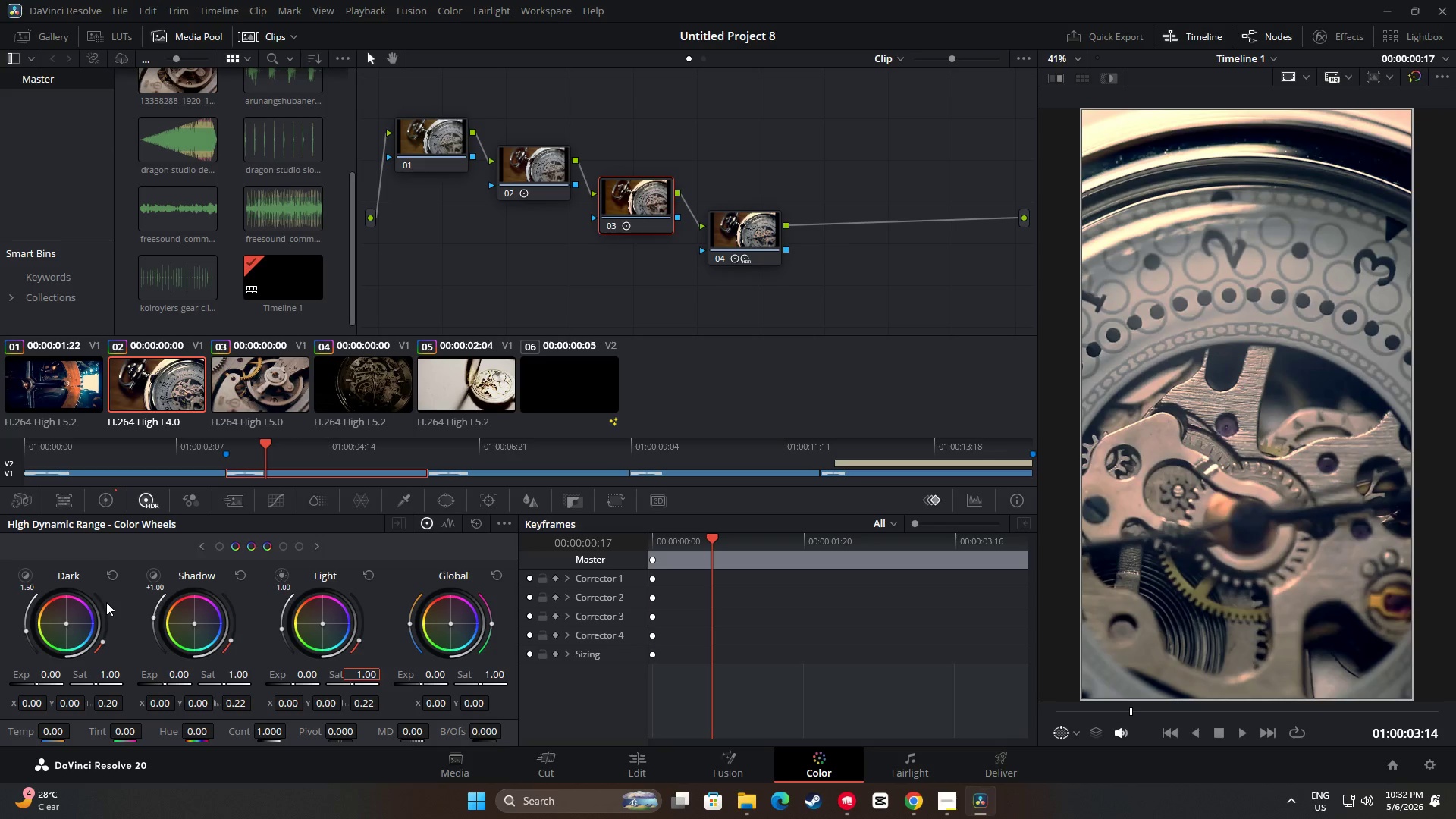 
left_click([111, 500])
 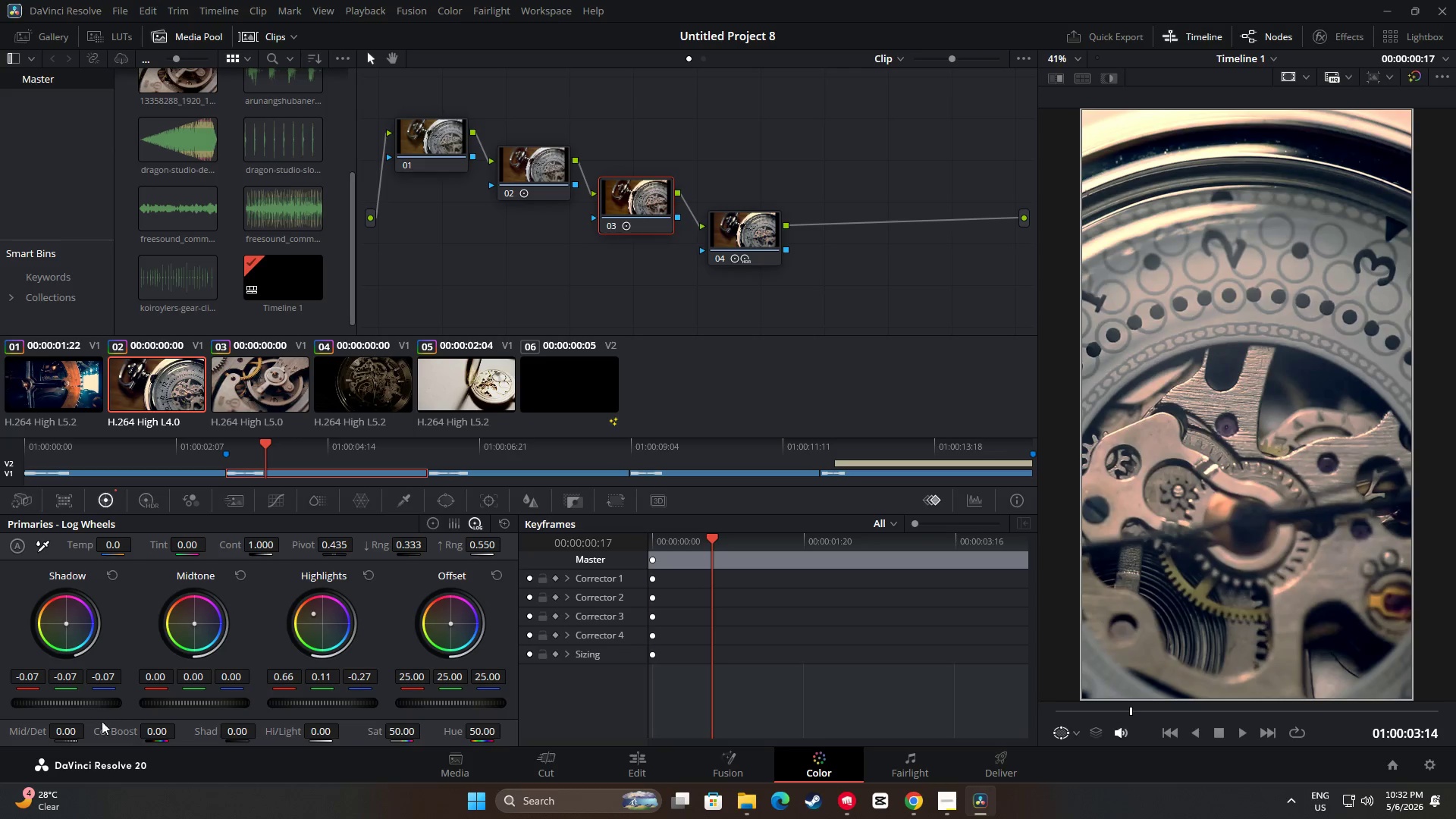 
left_click_drag(start_coordinate=[72, 703], to_coordinate=[440, 408])
 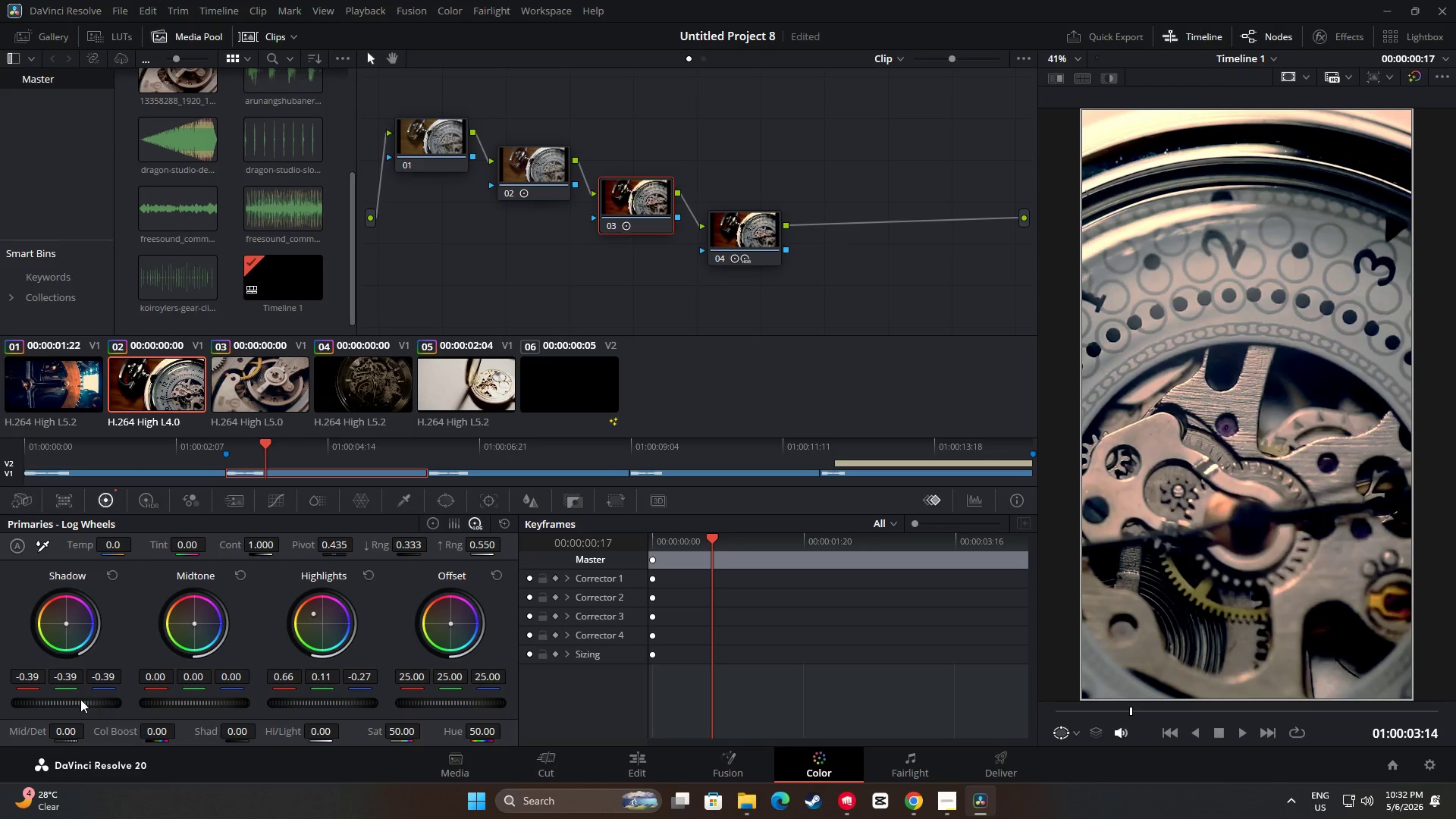 
left_click_drag(start_coordinate=[72, 699], to_coordinate=[627, 408])
 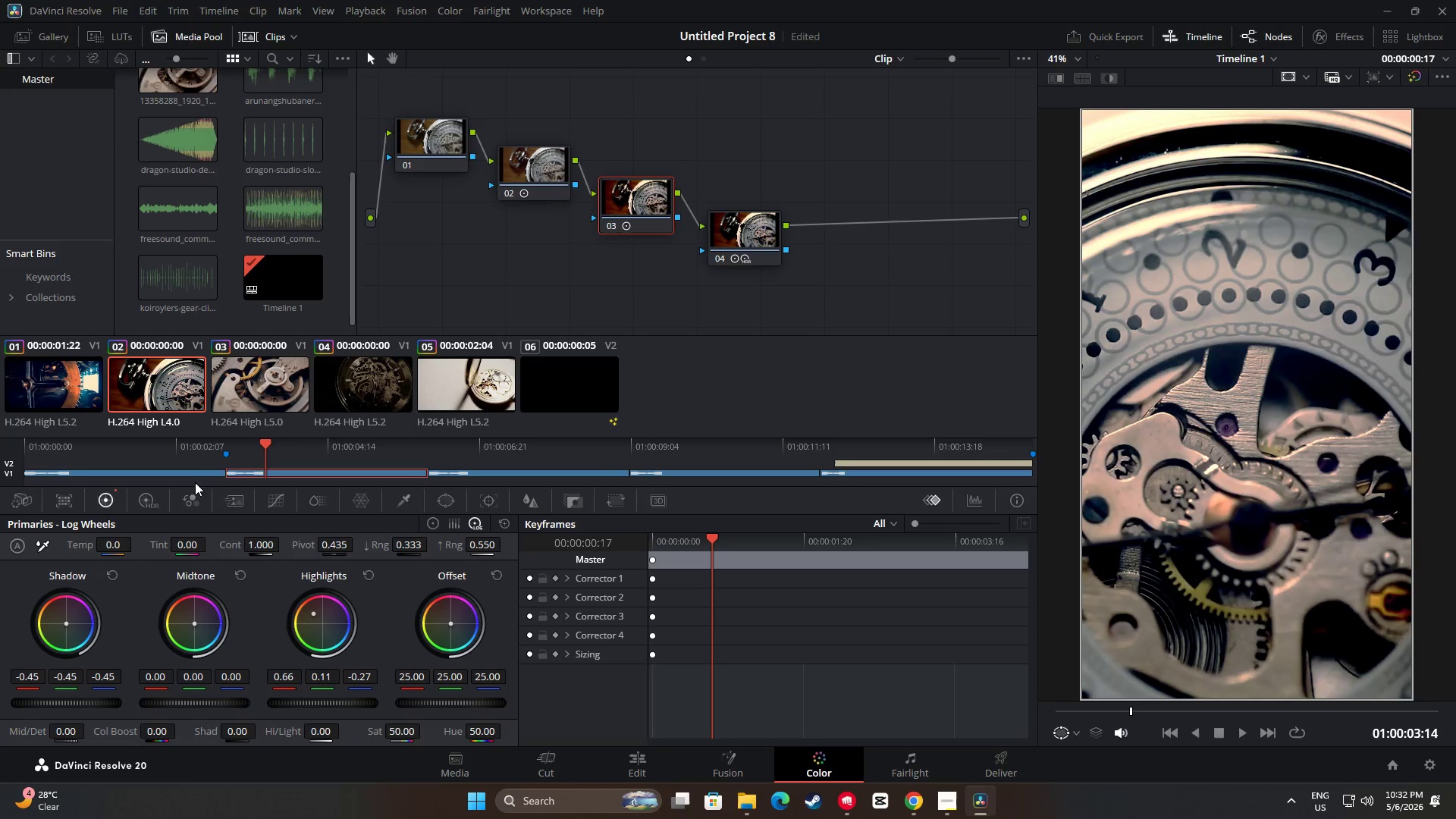 
left_click([140, 501])
 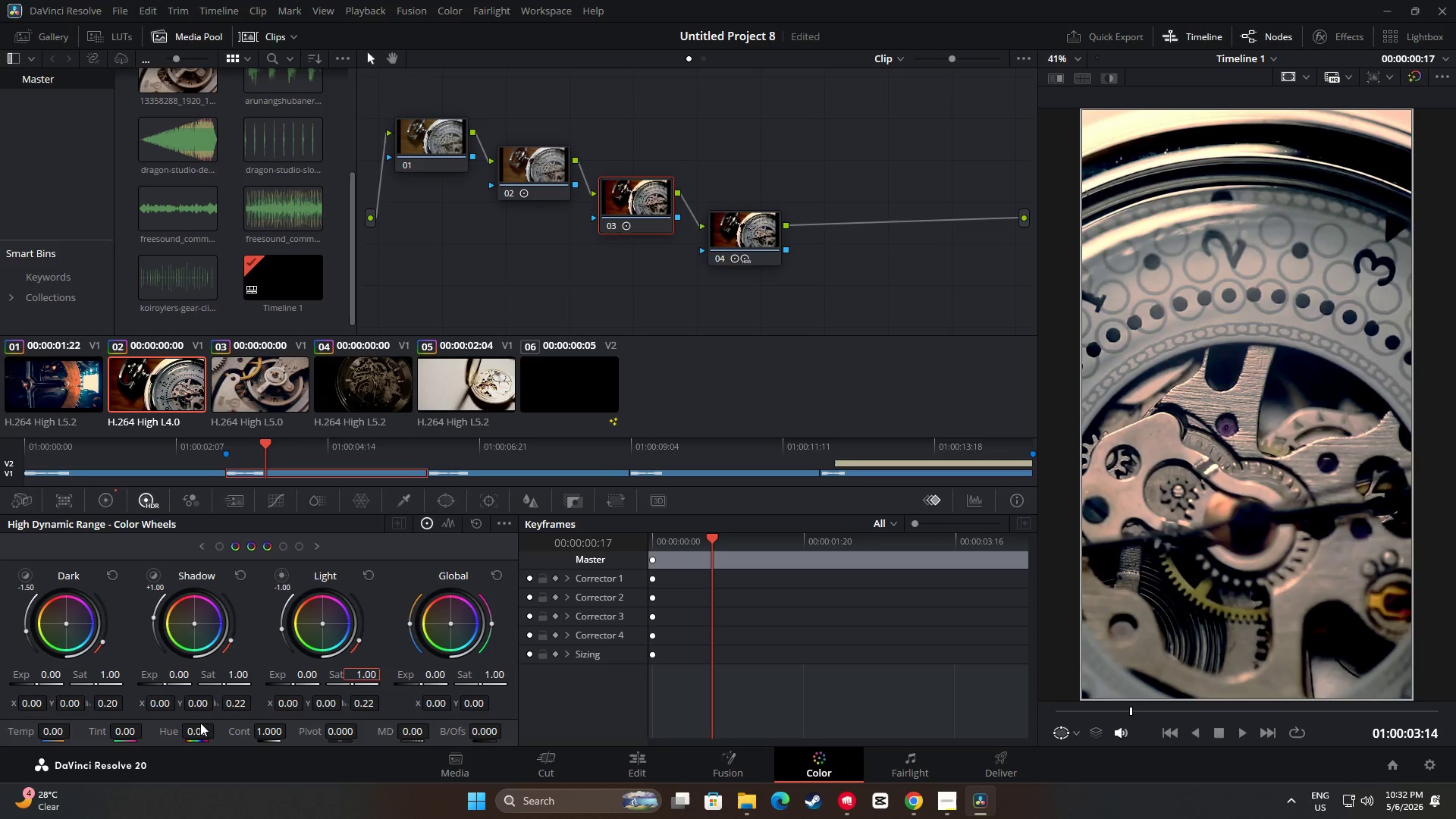 
left_click_drag(start_coordinate=[270, 732], to_coordinate=[315, 729])
 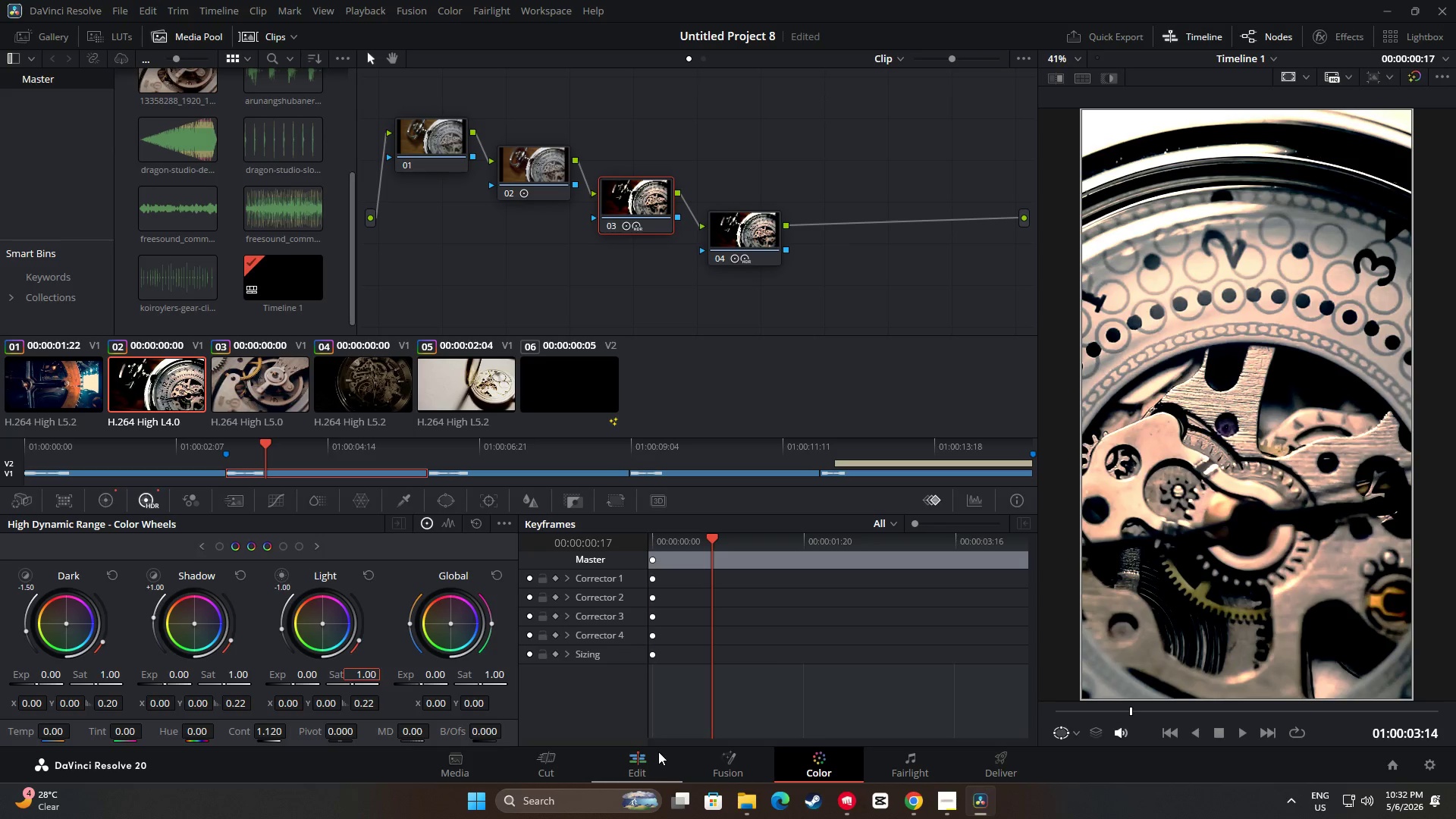 
left_click([654, 762])
 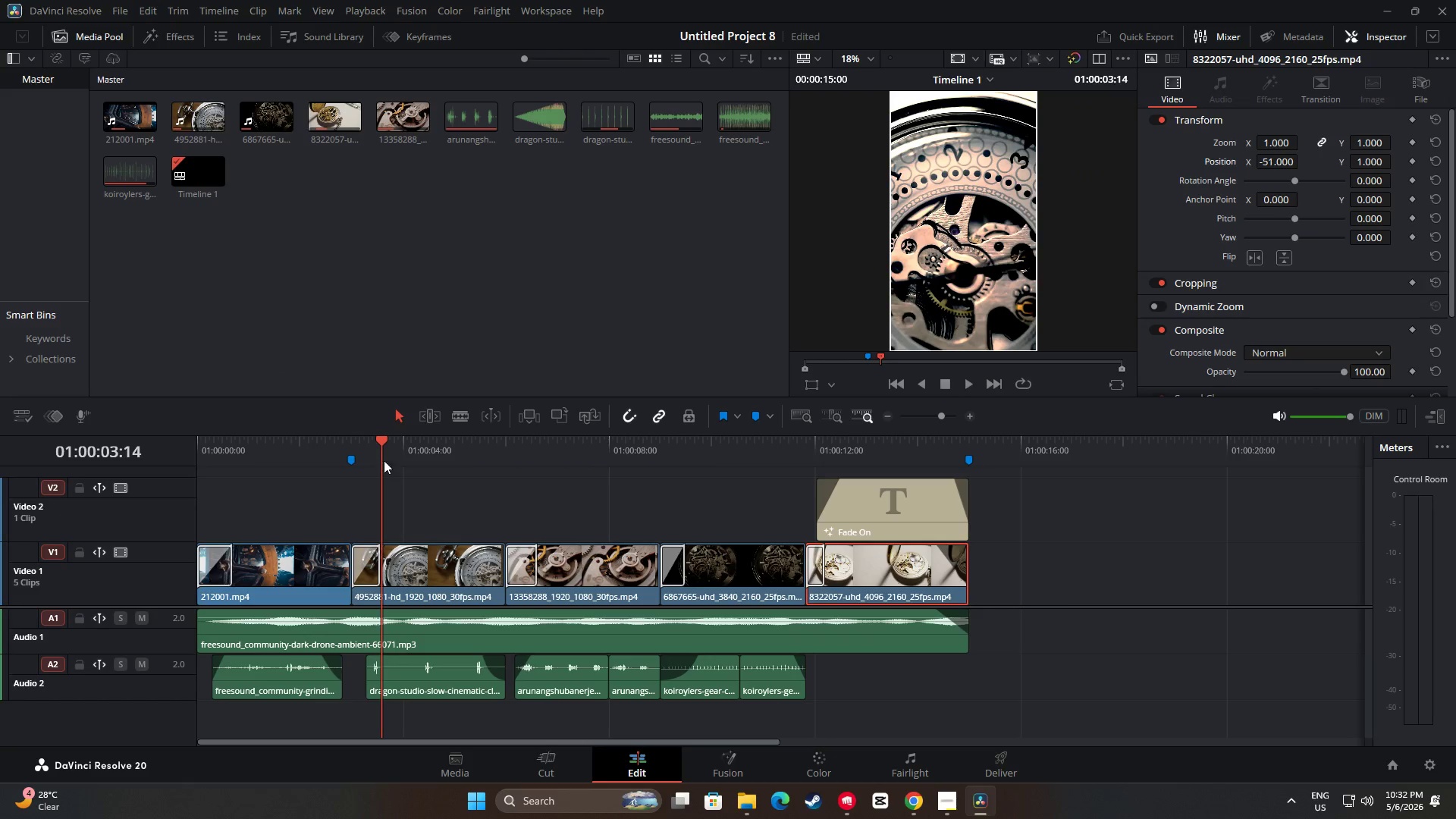 
left_click_drag(start_coordinate=[380, 440], to_coordinate=[303, 438])
 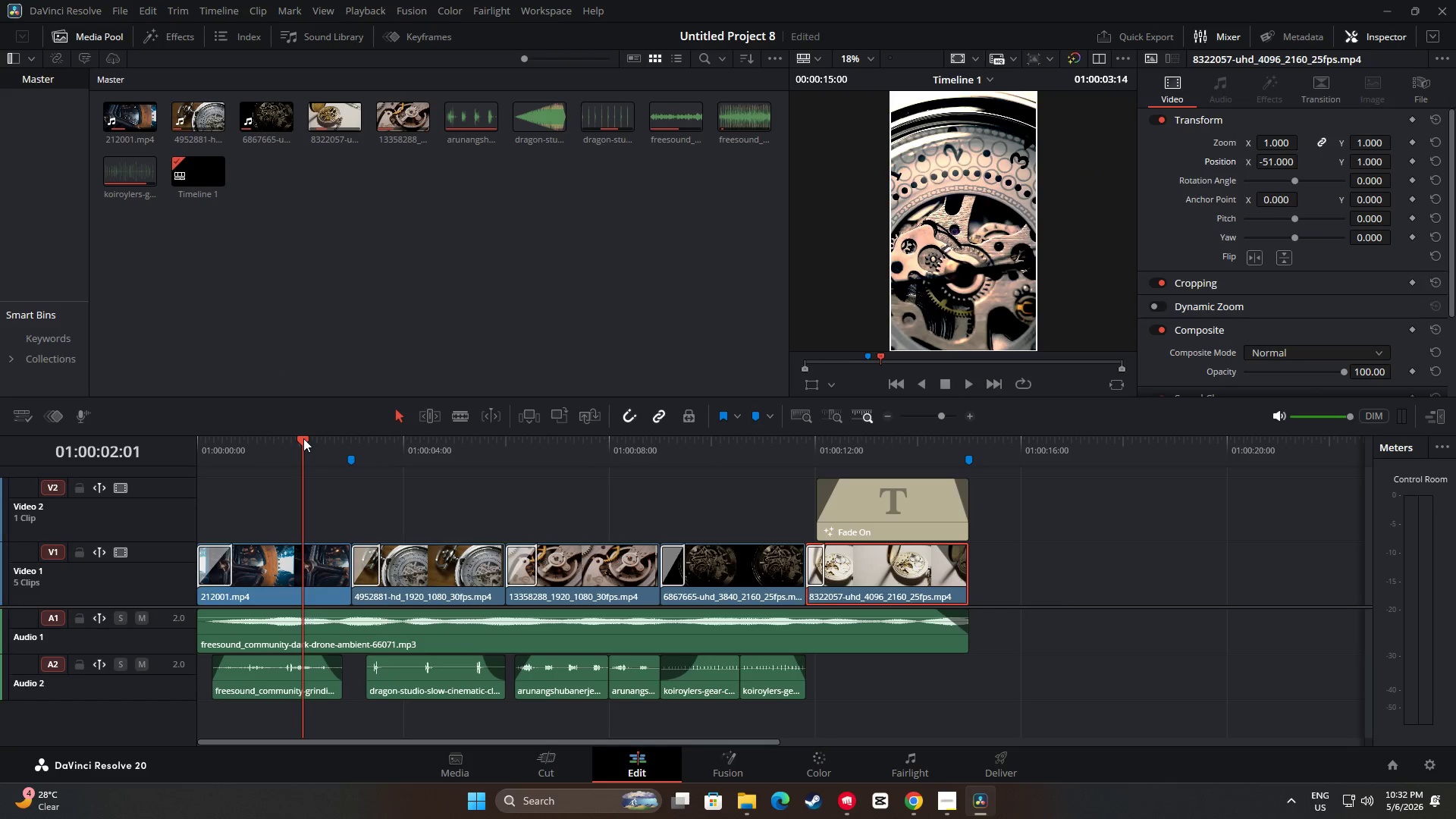 
key(Space)
 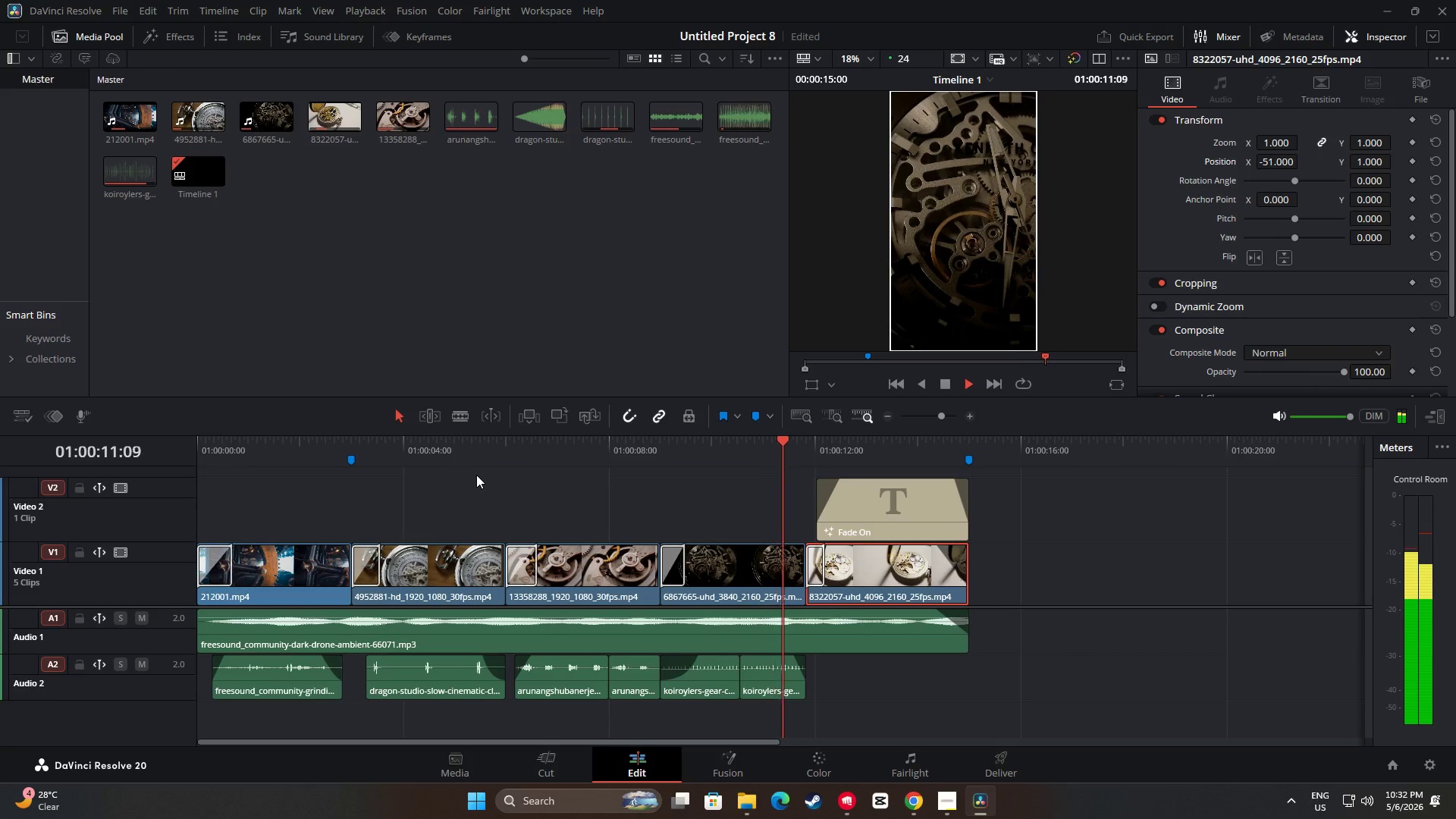 
wait(14.39)
 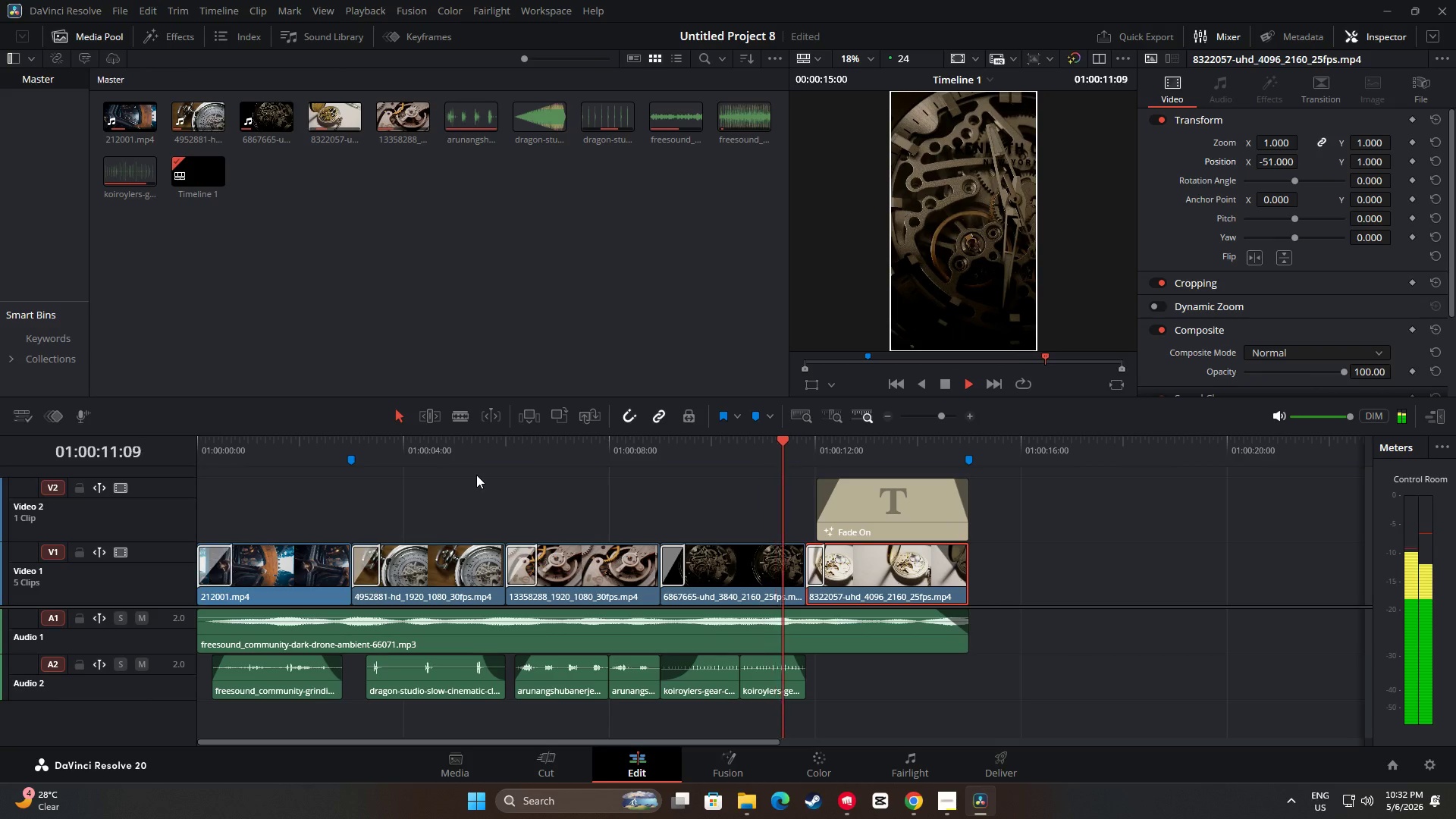 
left_click_drag(start_coordinate=[970, 441], to_coordinate=[149, 488])
 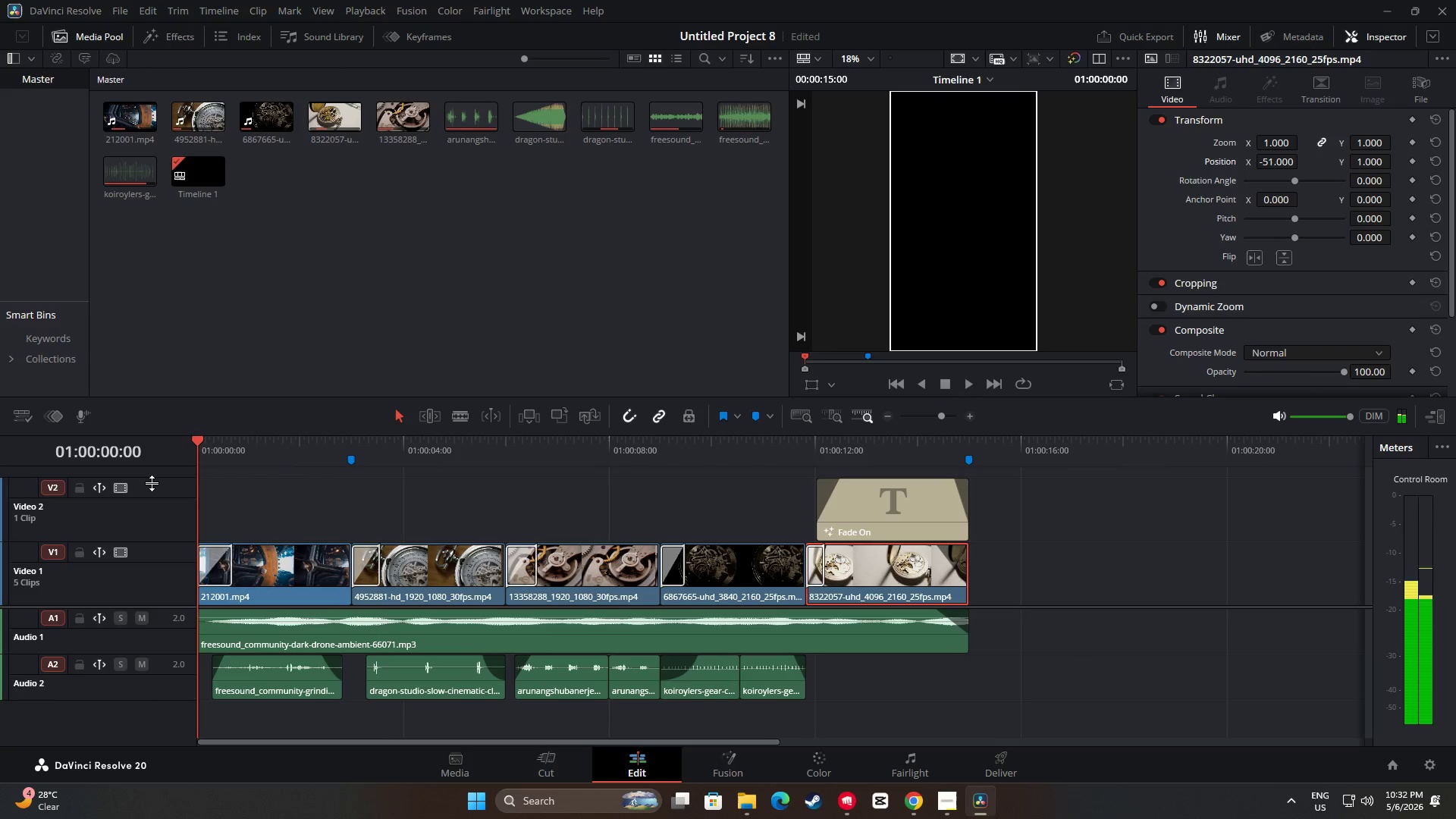 
key(Space)
 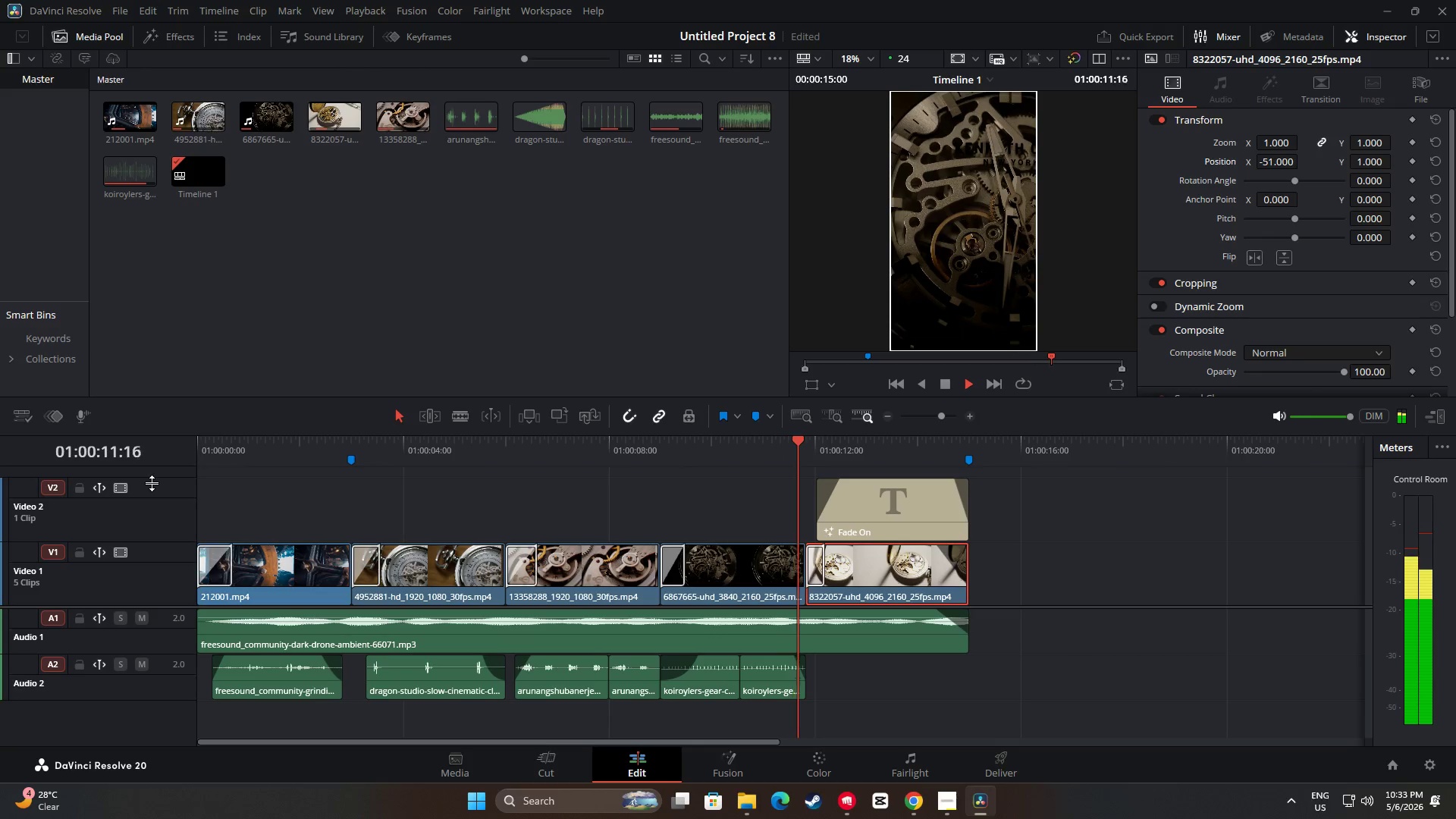 
wait(16.98)
 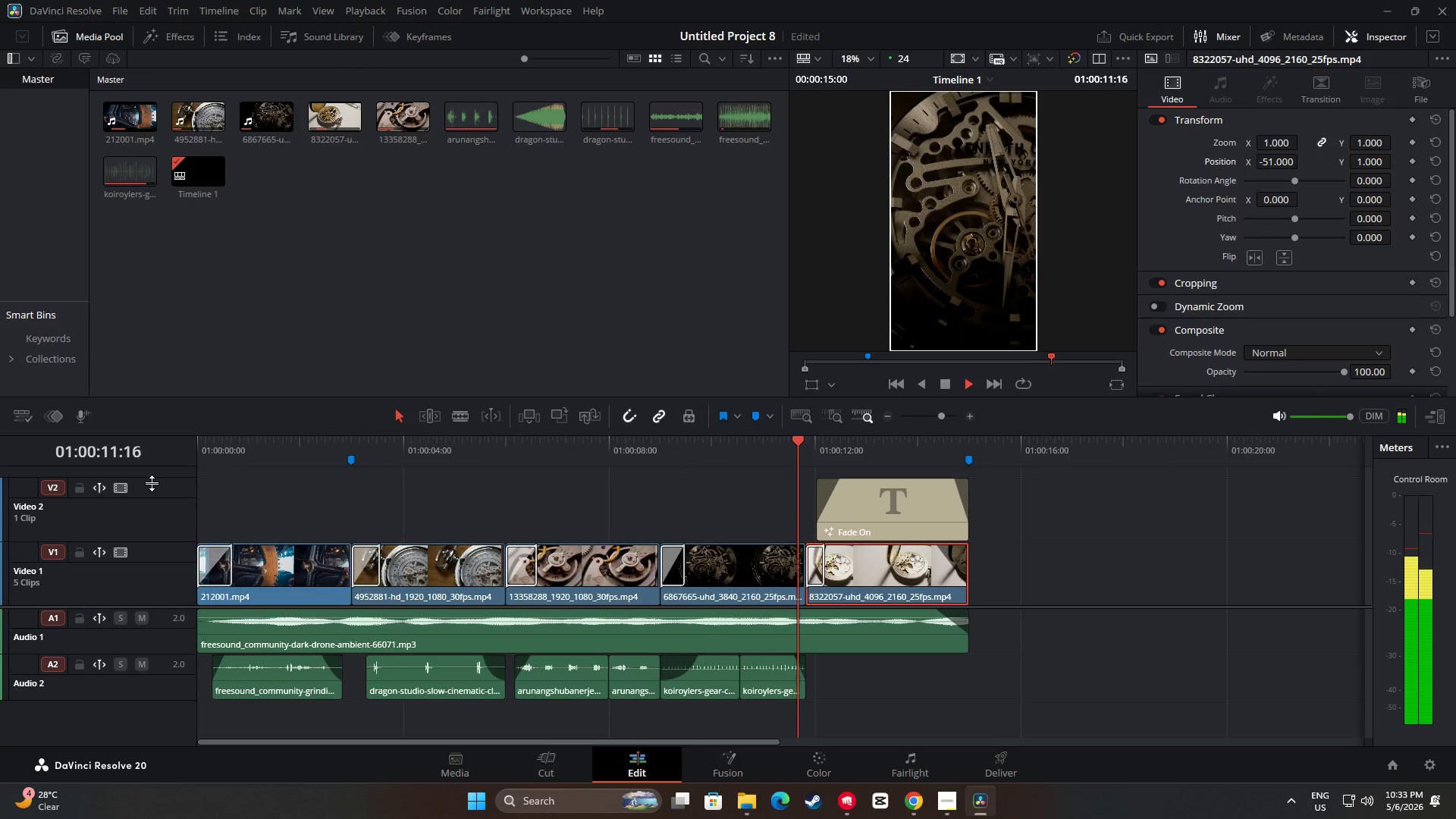 
left_click([715, 759])
 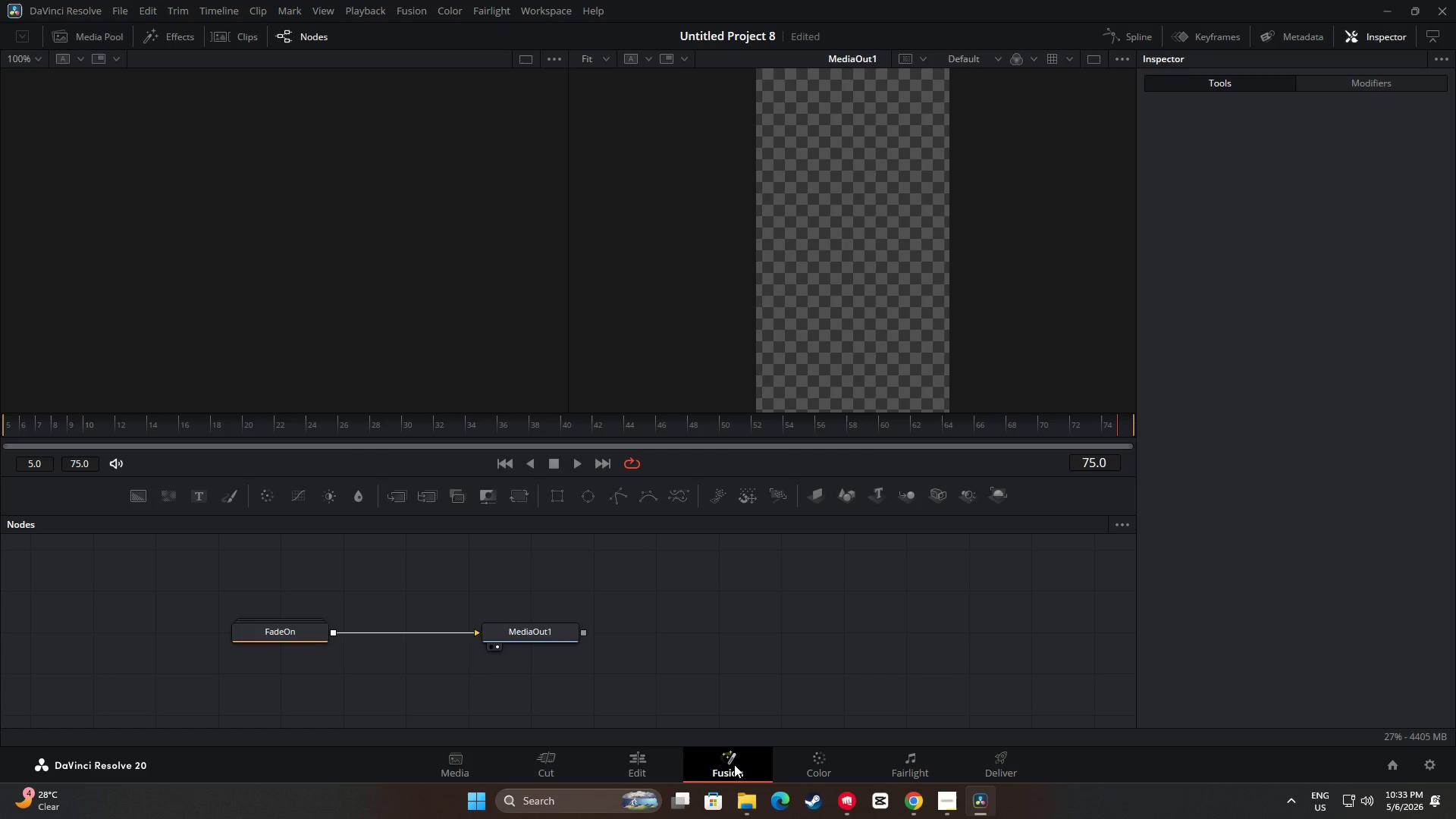 
left_click([913, 761])
 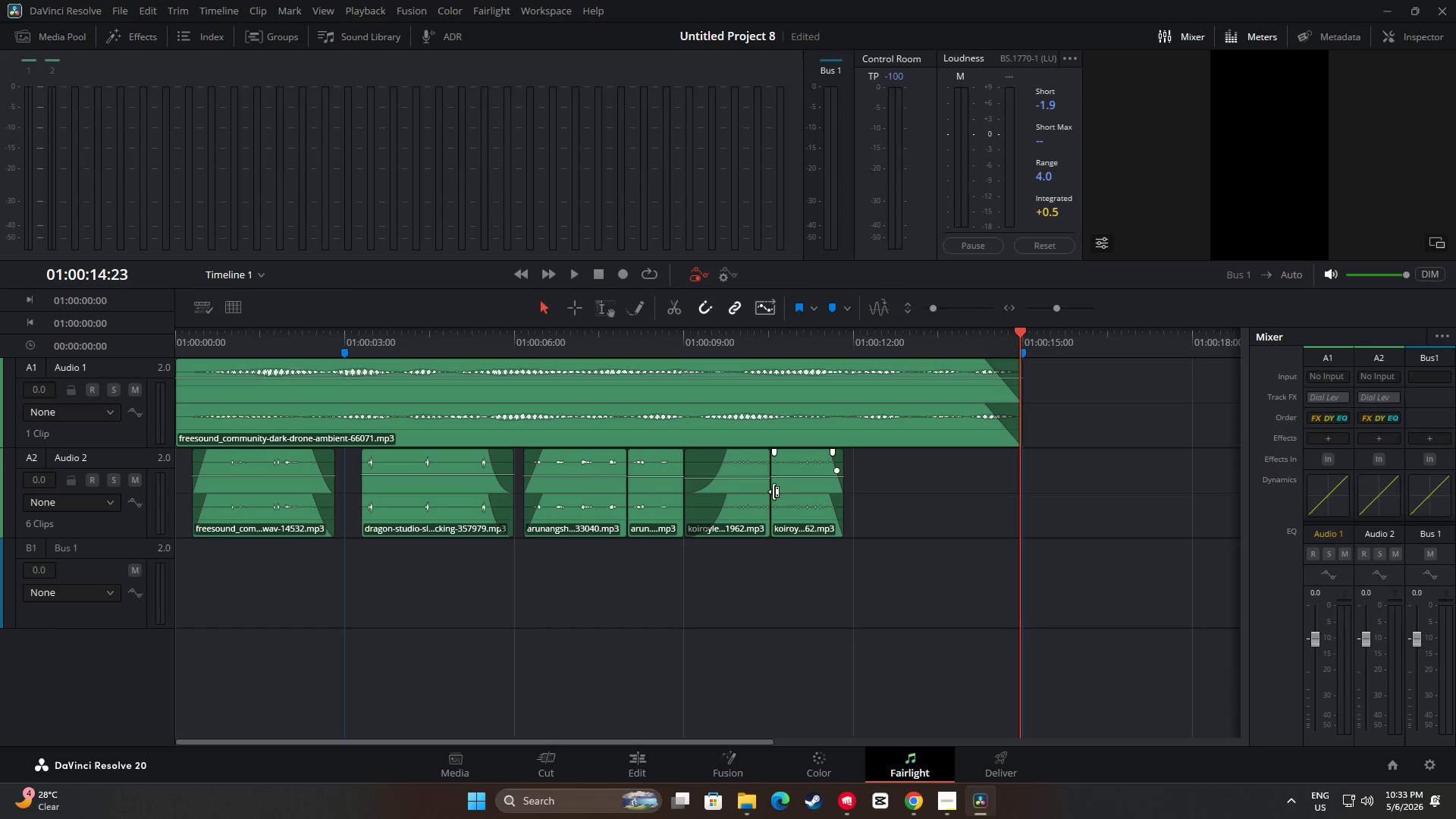 
wait(5.61)
 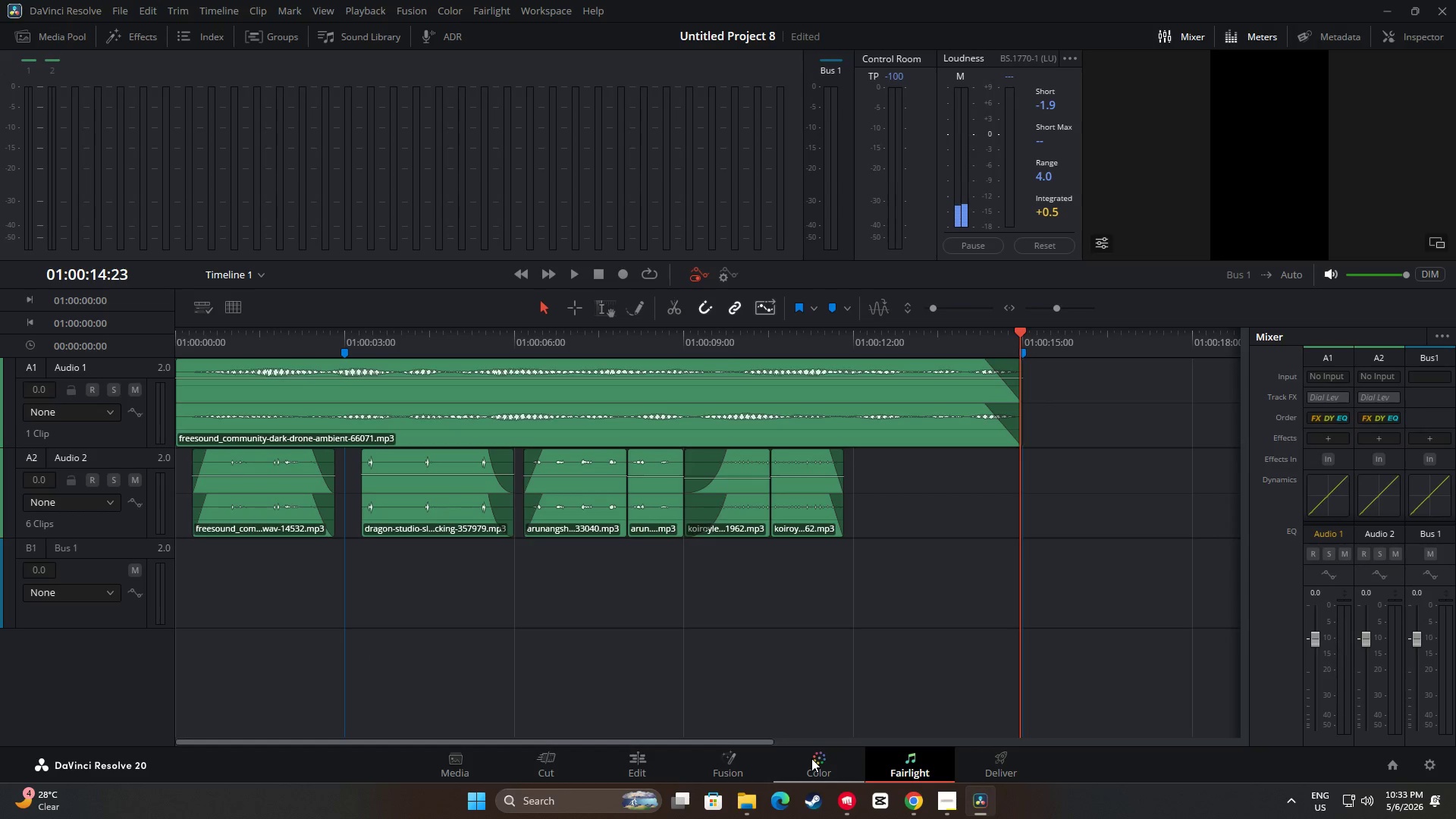 
left_click_drag(start_coordinate=[1018, 330], to_coordinate=[146, 344])
 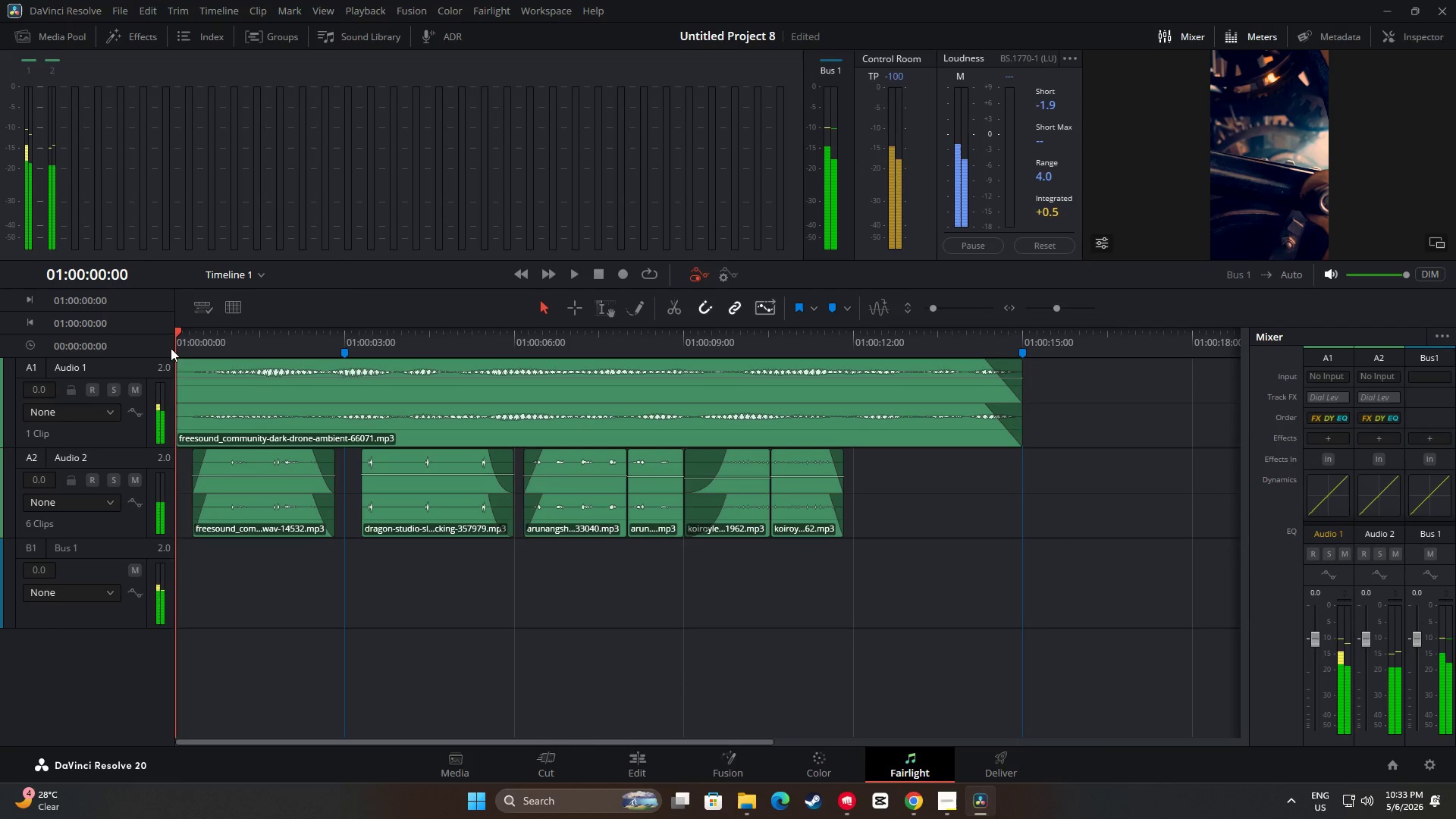 
key(Space)
 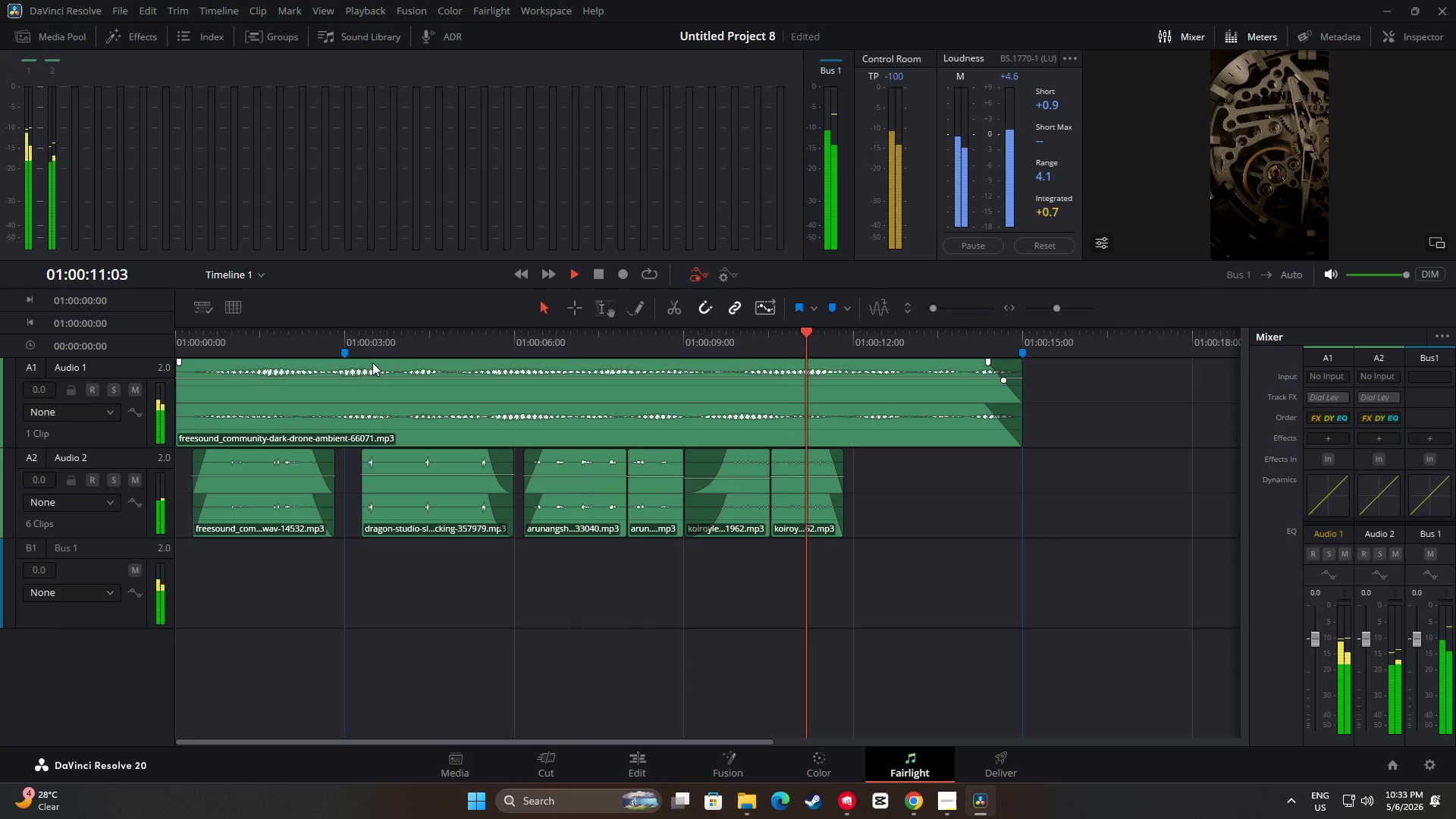 
wait(16.19)
 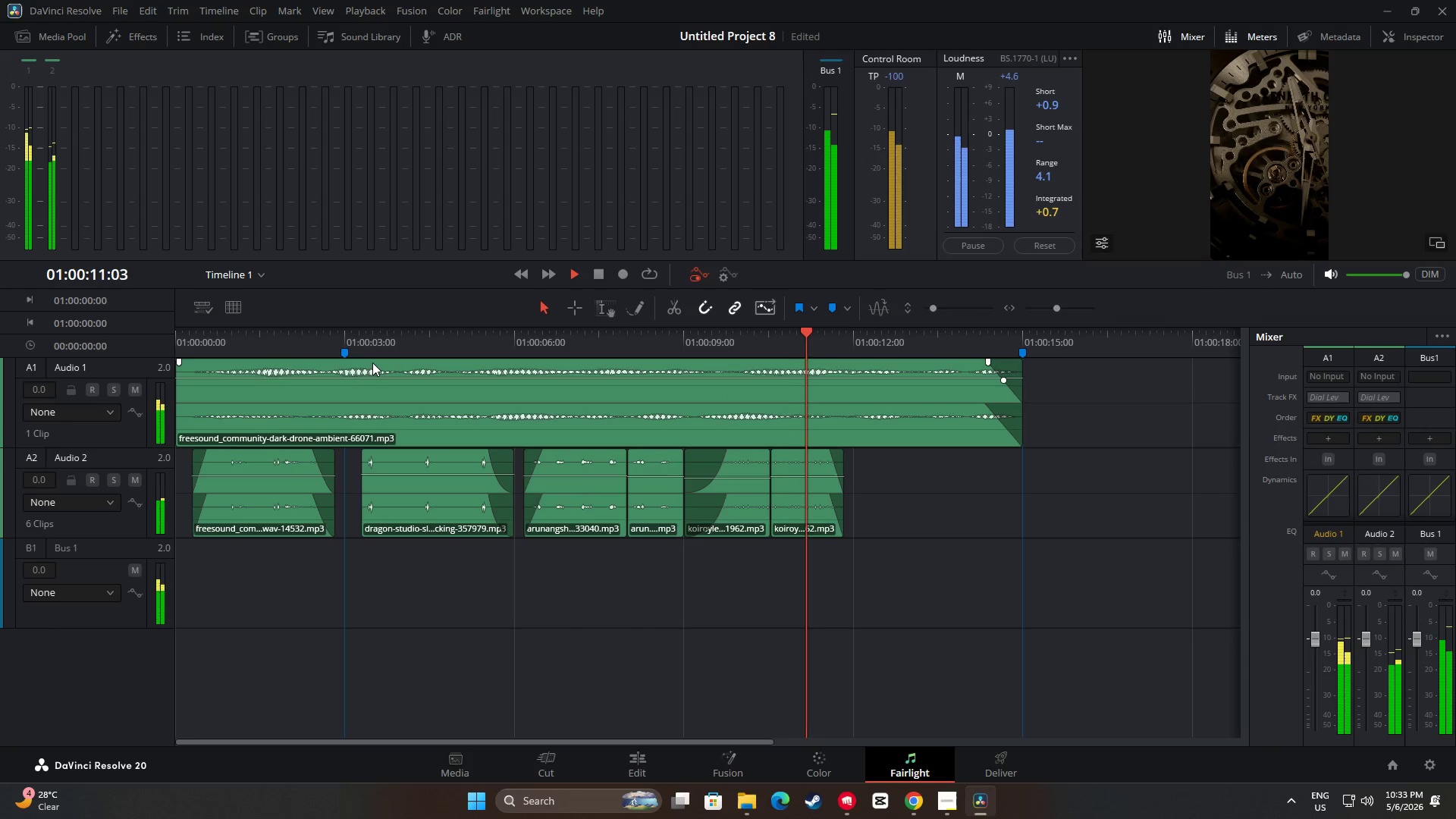 
key(Space)
 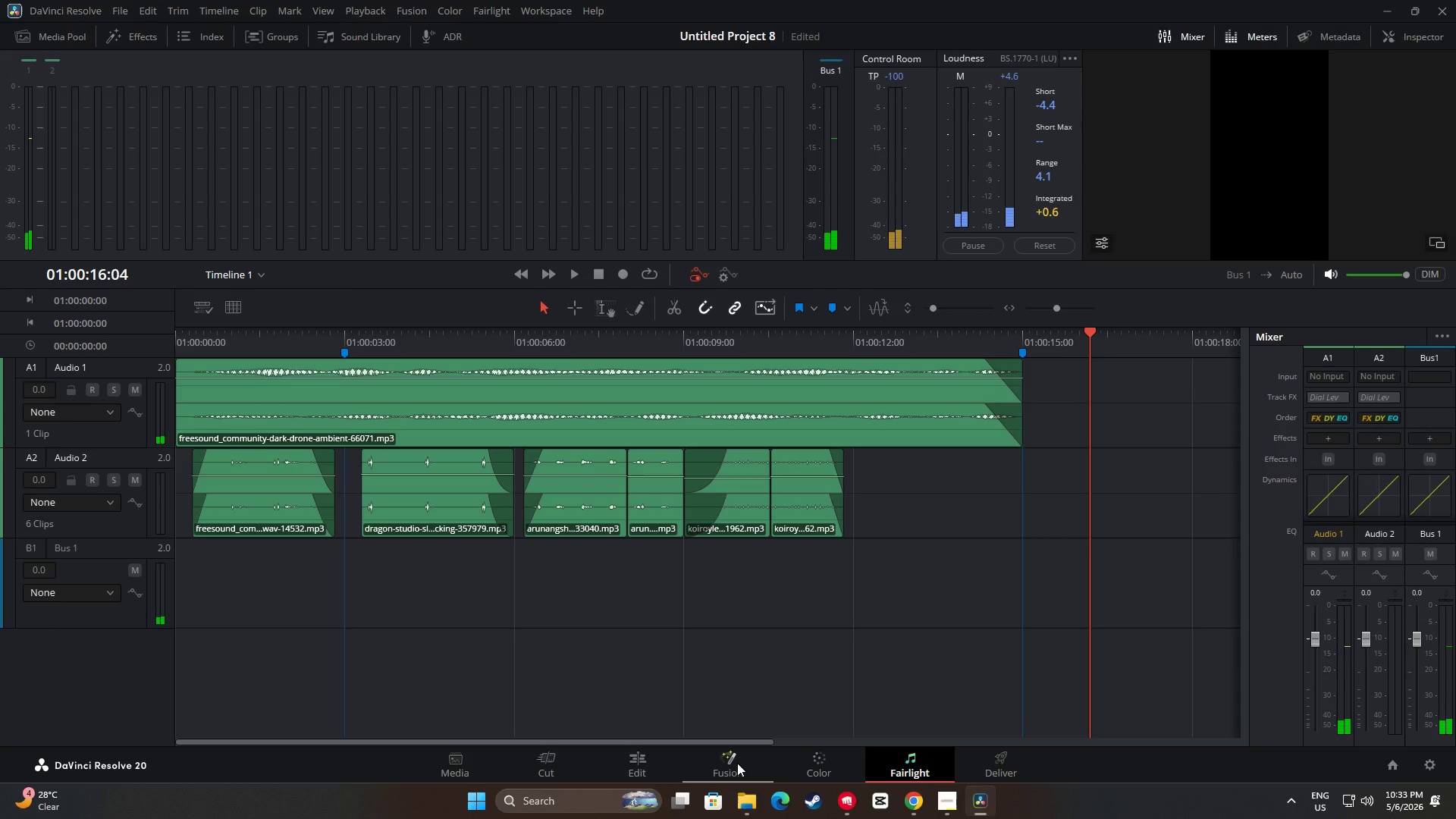 
left_click([657, 772])
 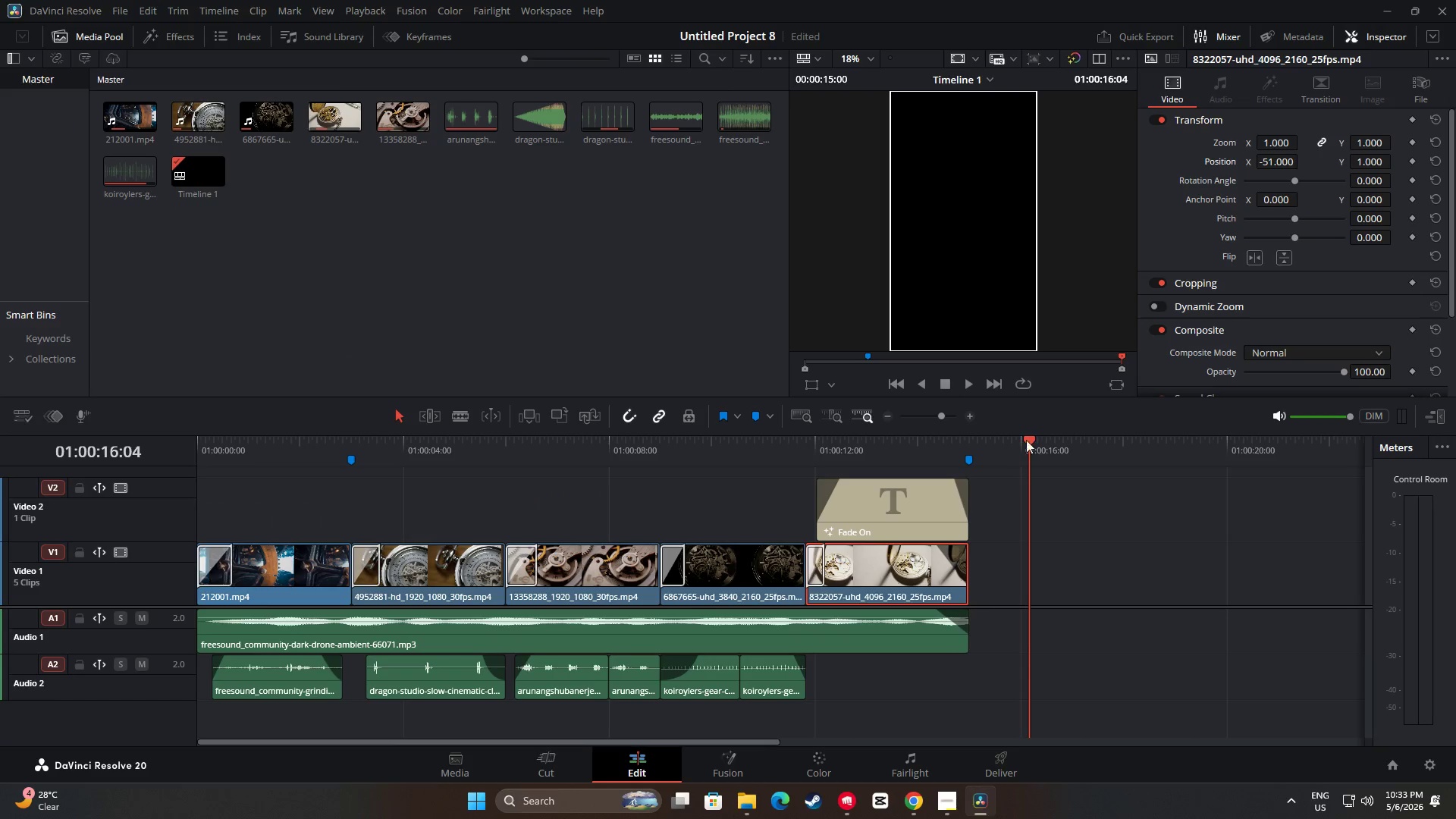 
left_click_drag(start_coordinate=[1032, 441], to_coordinate=[180, 479])
 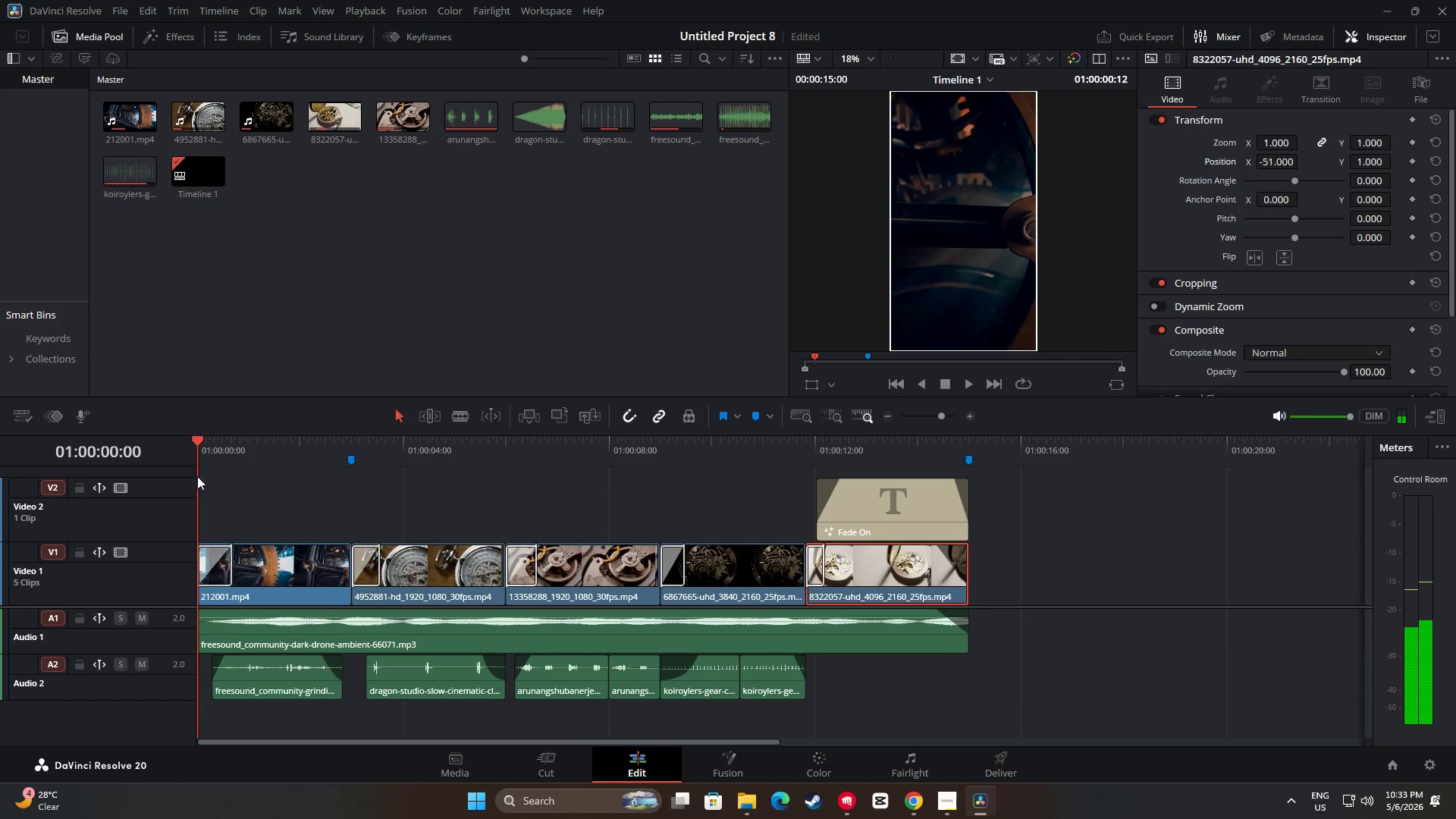 
key(Space)
 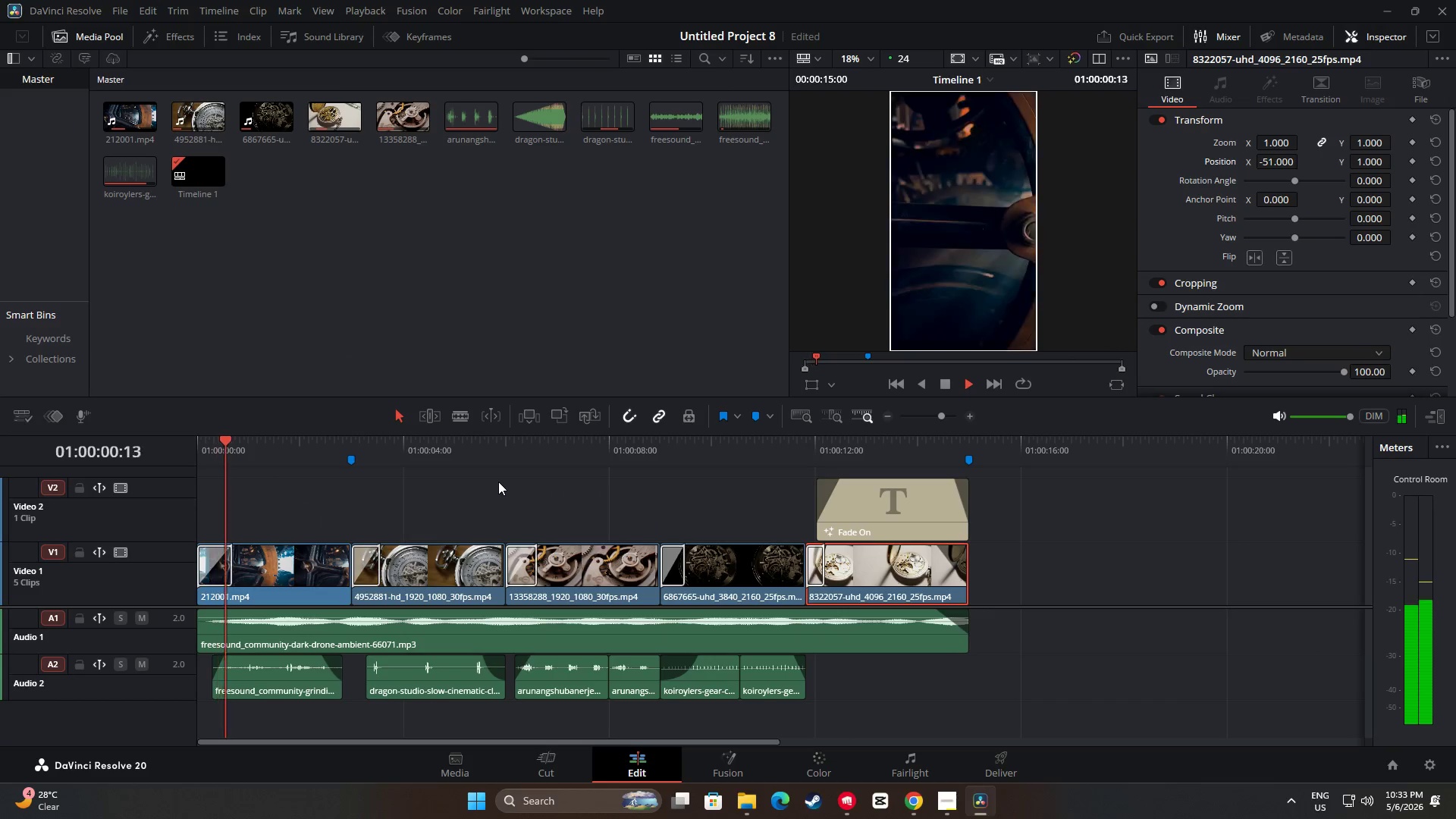 
key(Space)
 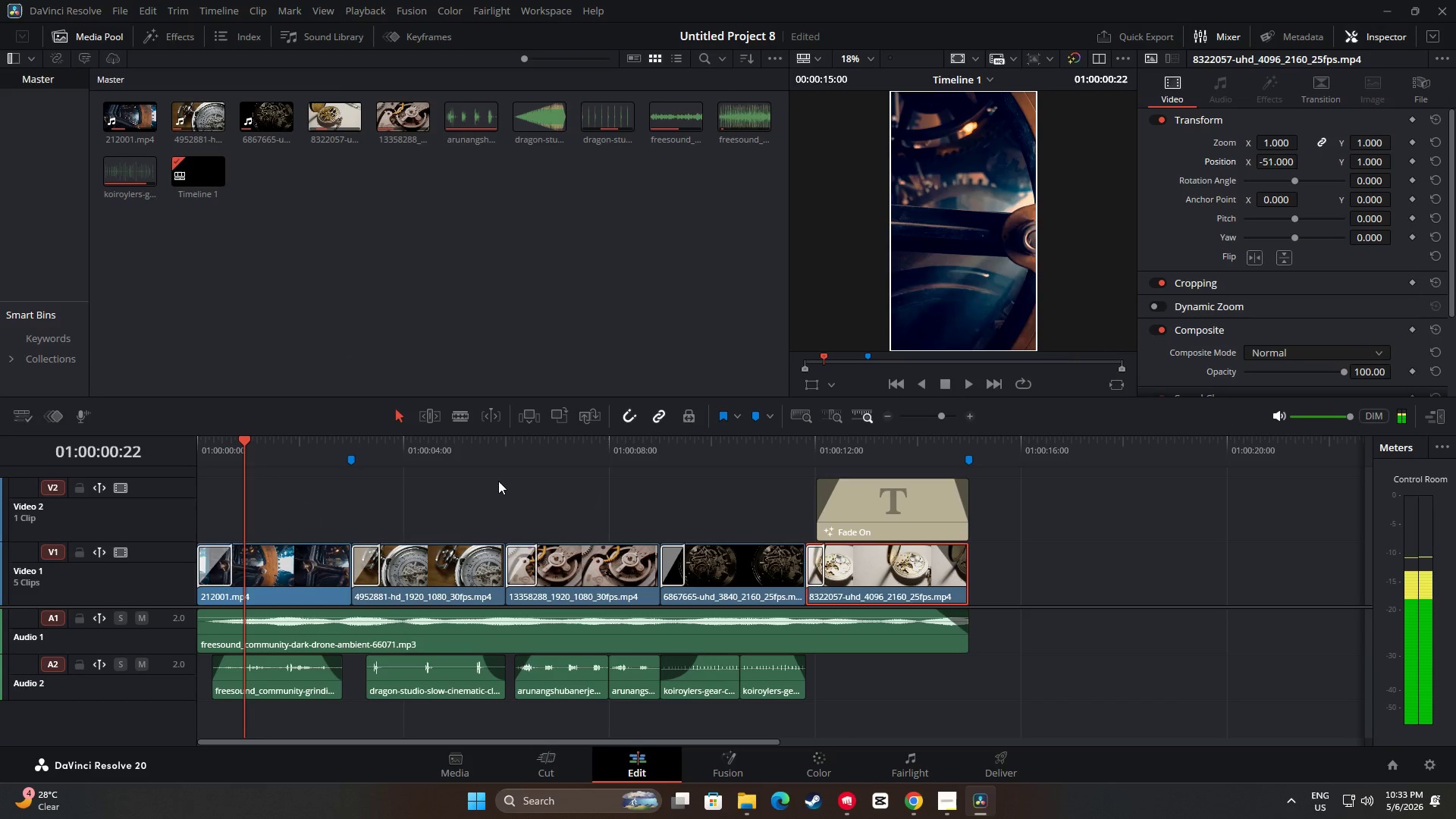 
key(Space)
 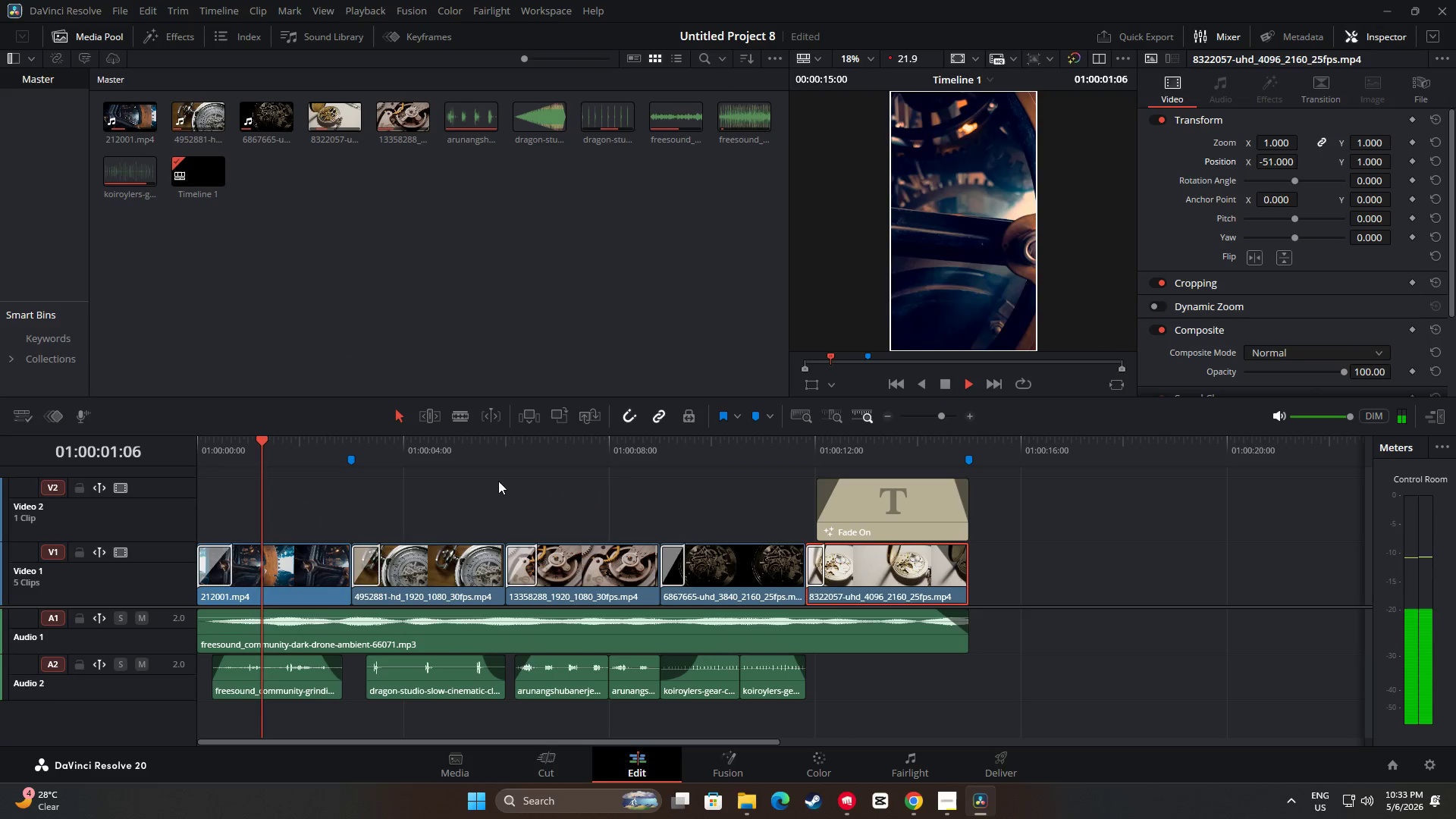 
key(Space)
 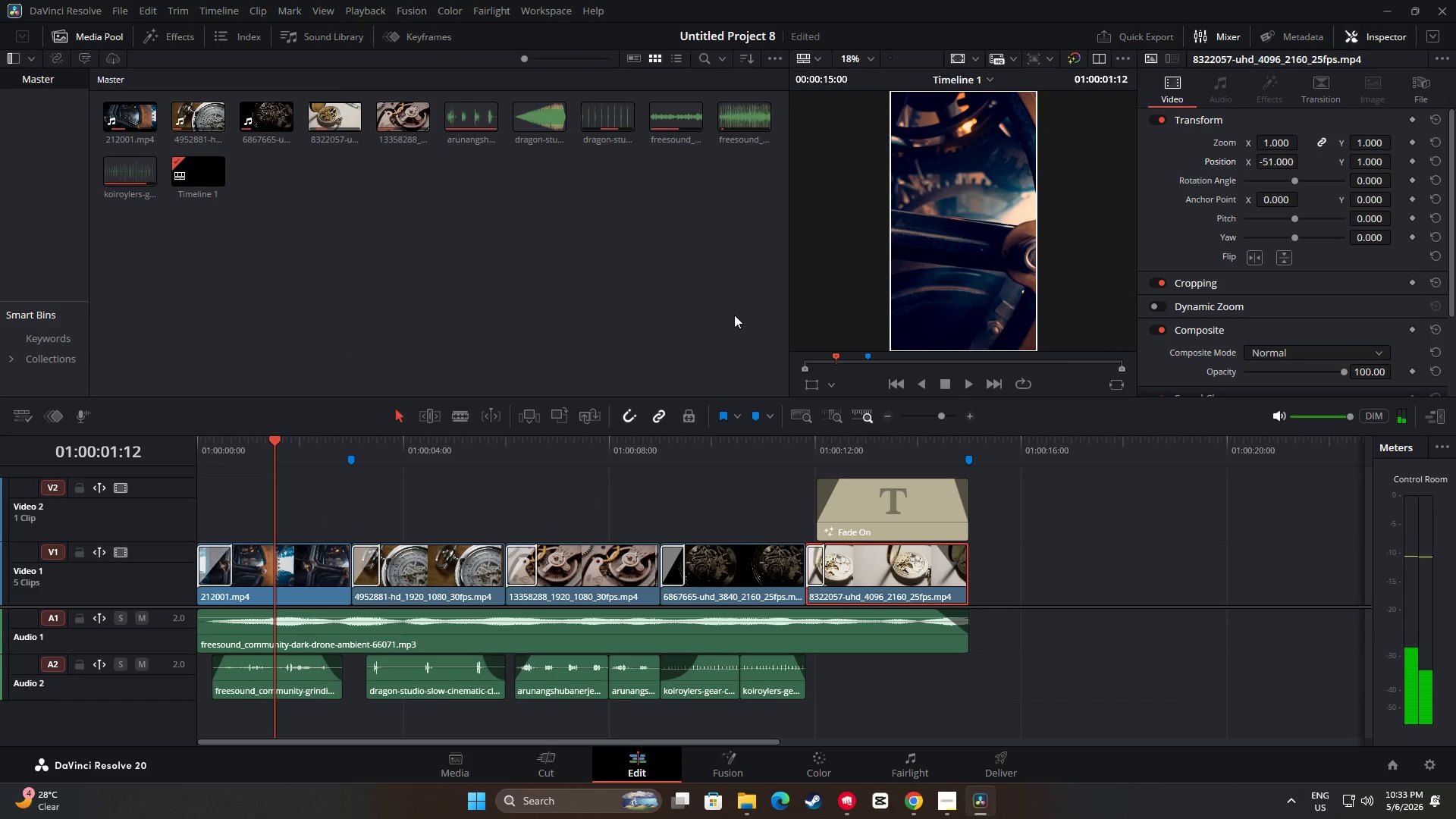 
left_click_drag(start_coordinate=[787, 338], to_coordinate=[592, 341])
 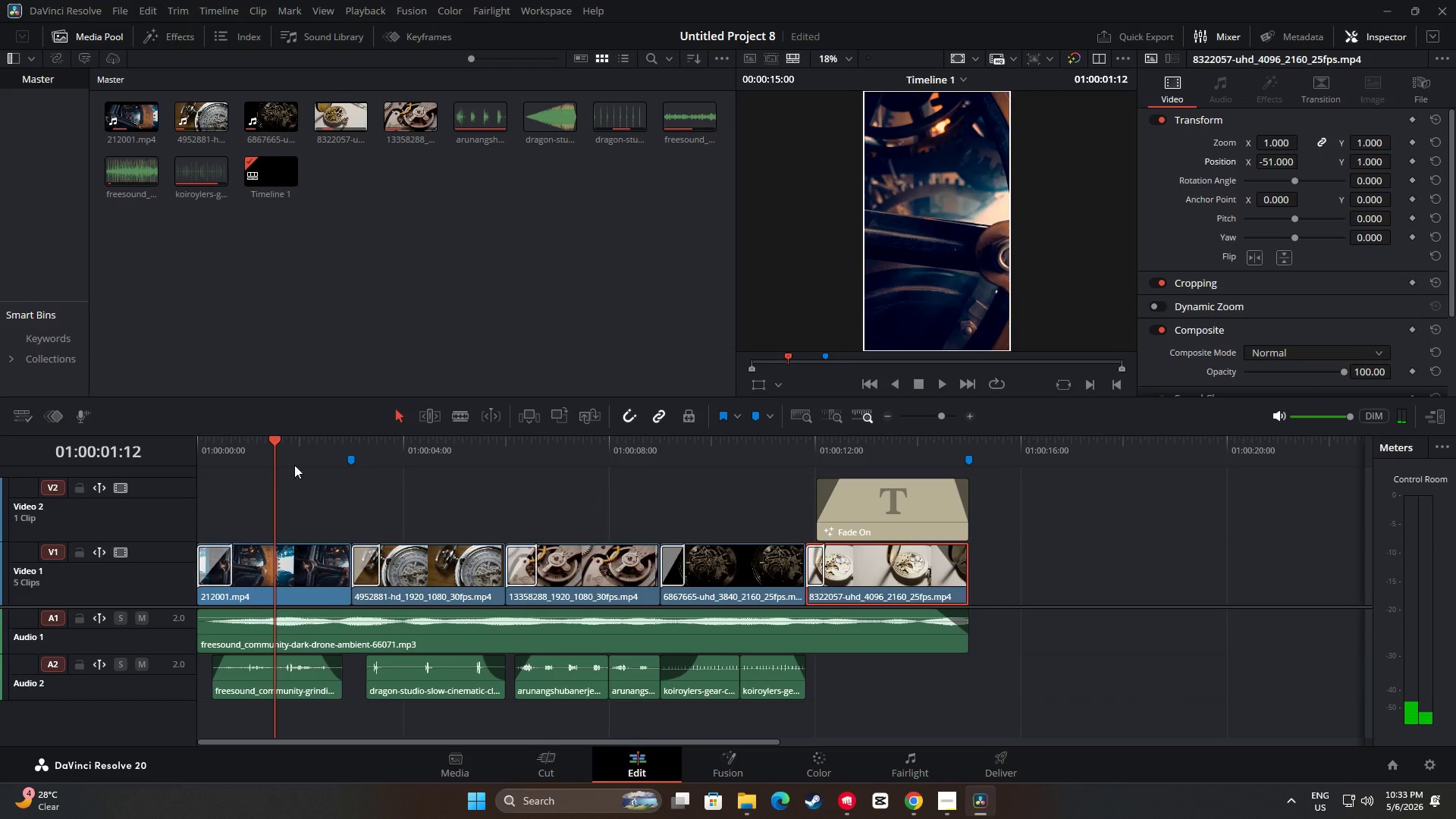 
left_click_drag(start_coordinate=[279, 436], to_coordinate=[184, 441])
 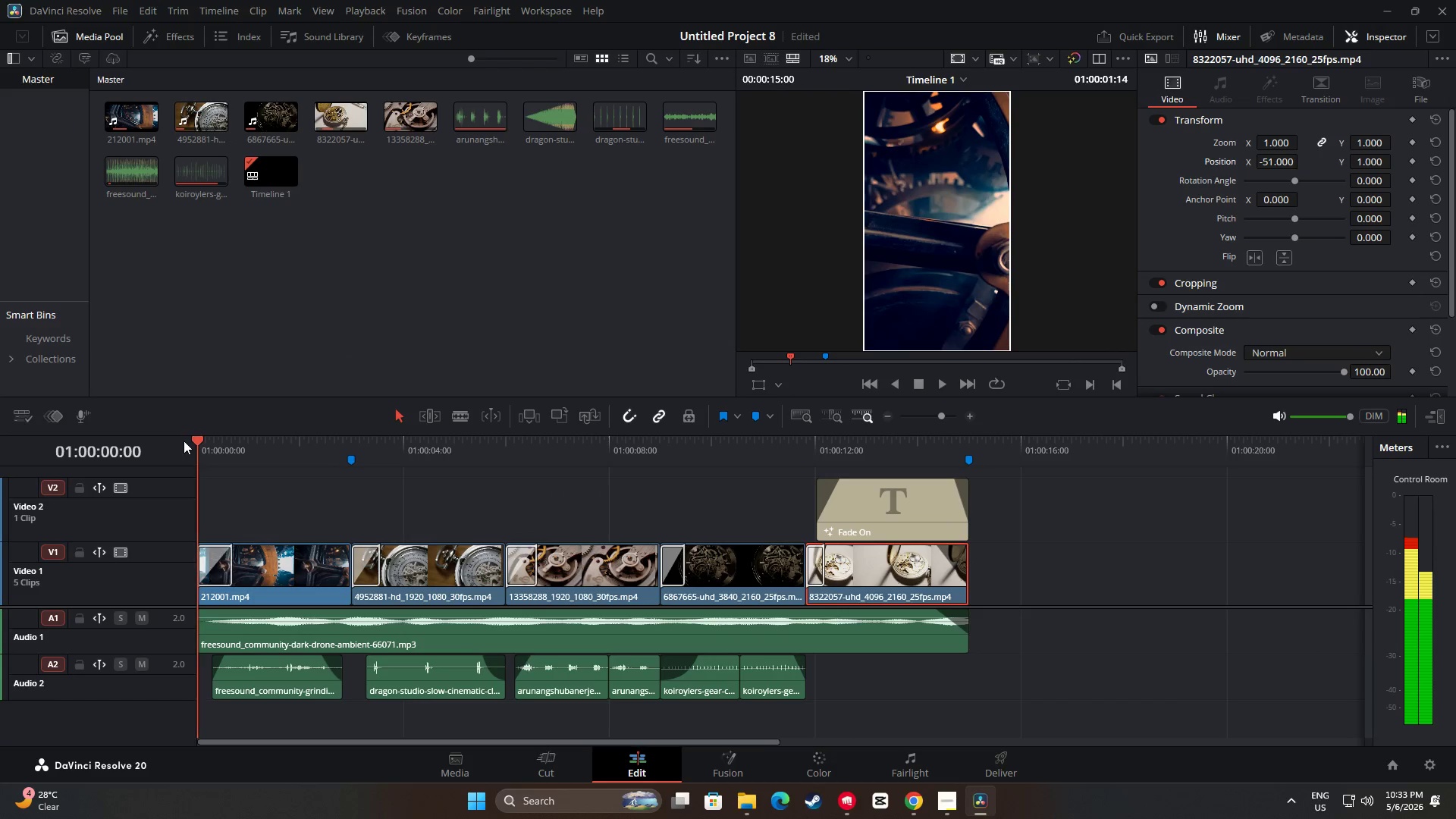 
key(Space)
 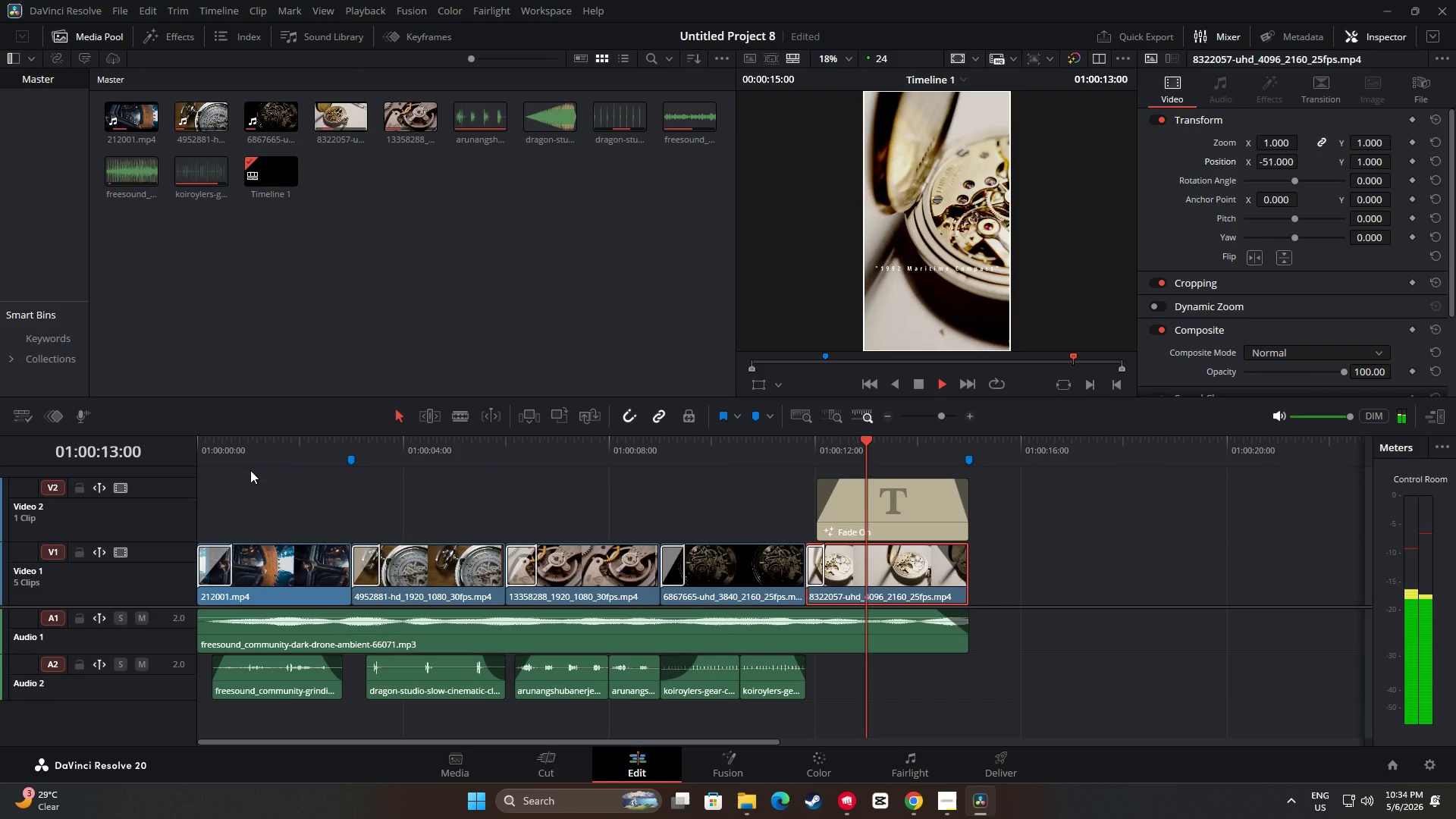 
wait(18.62)
 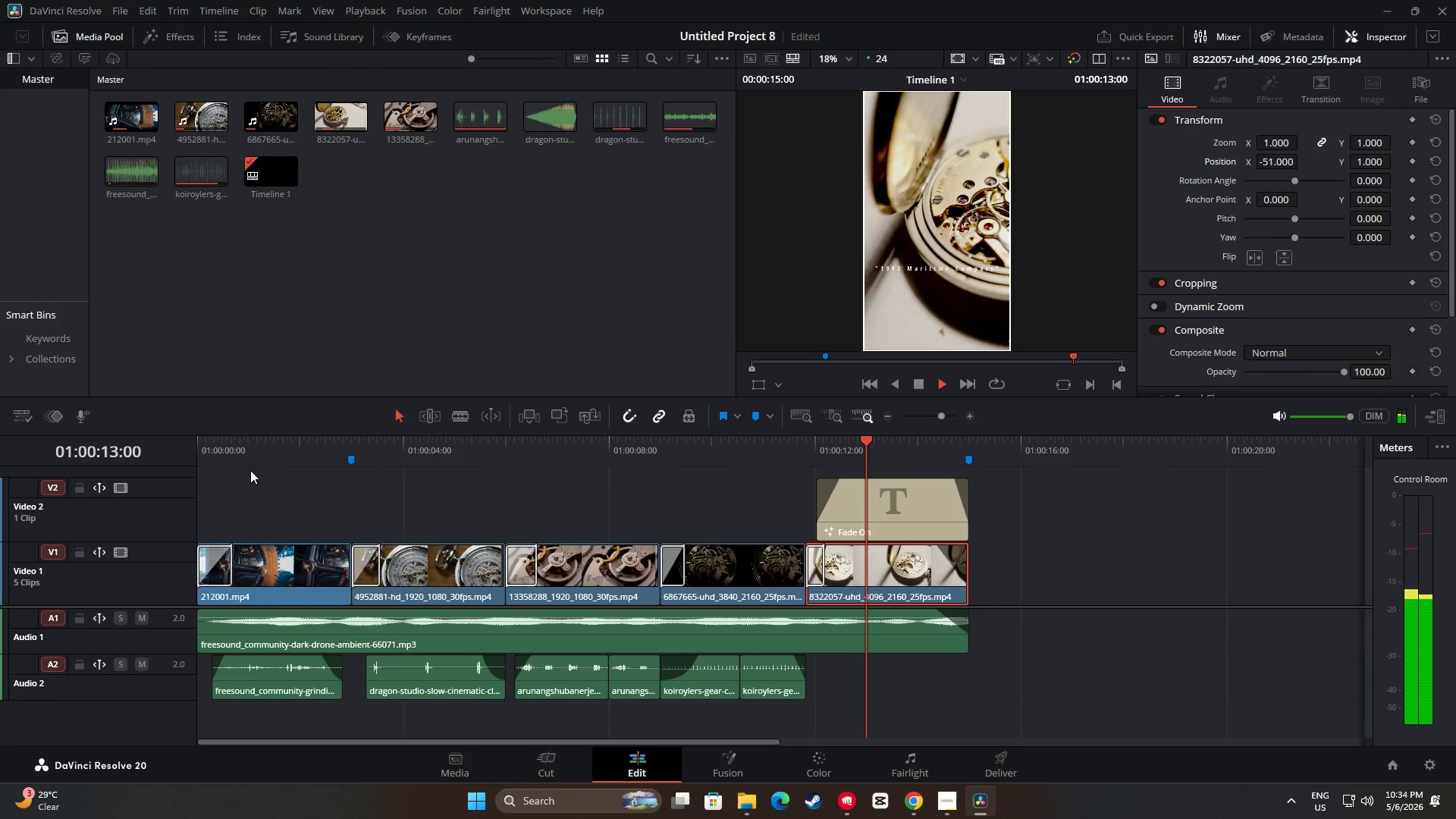 
left_click_drag(start_coordinate=[962, 443], to_coordinate=[736, 447])
 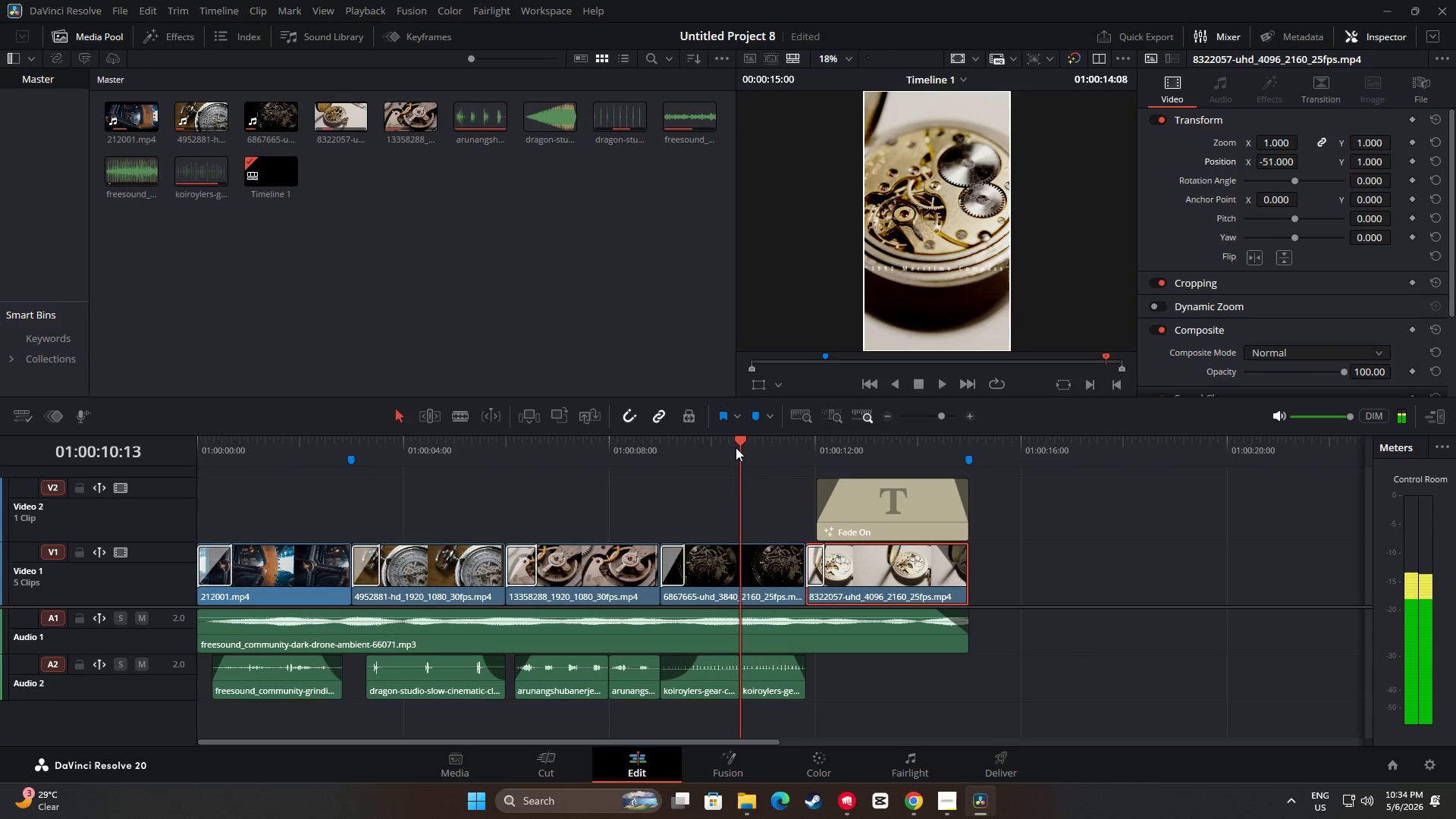 
key(Space)
 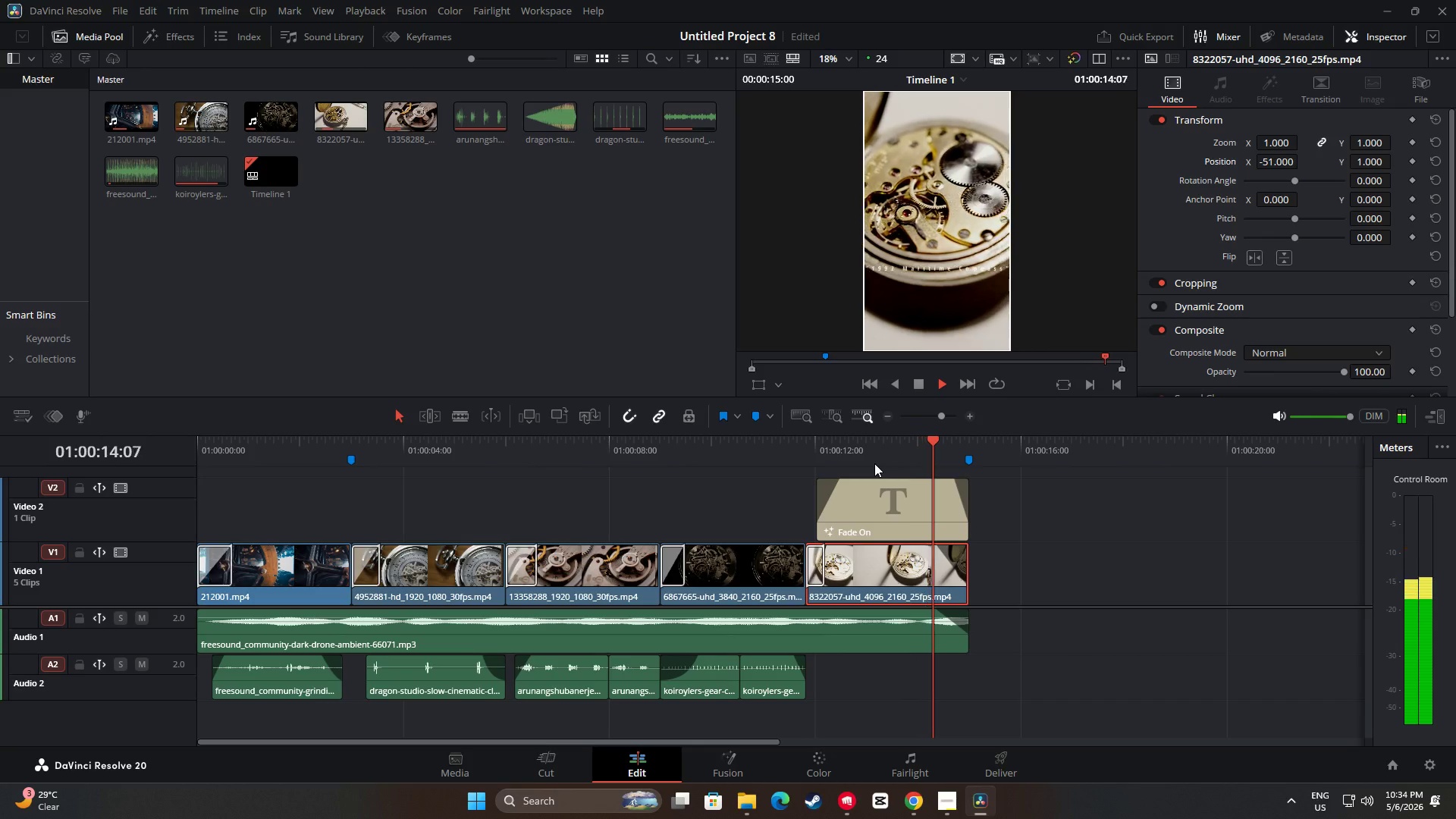 
wait(5.51)
 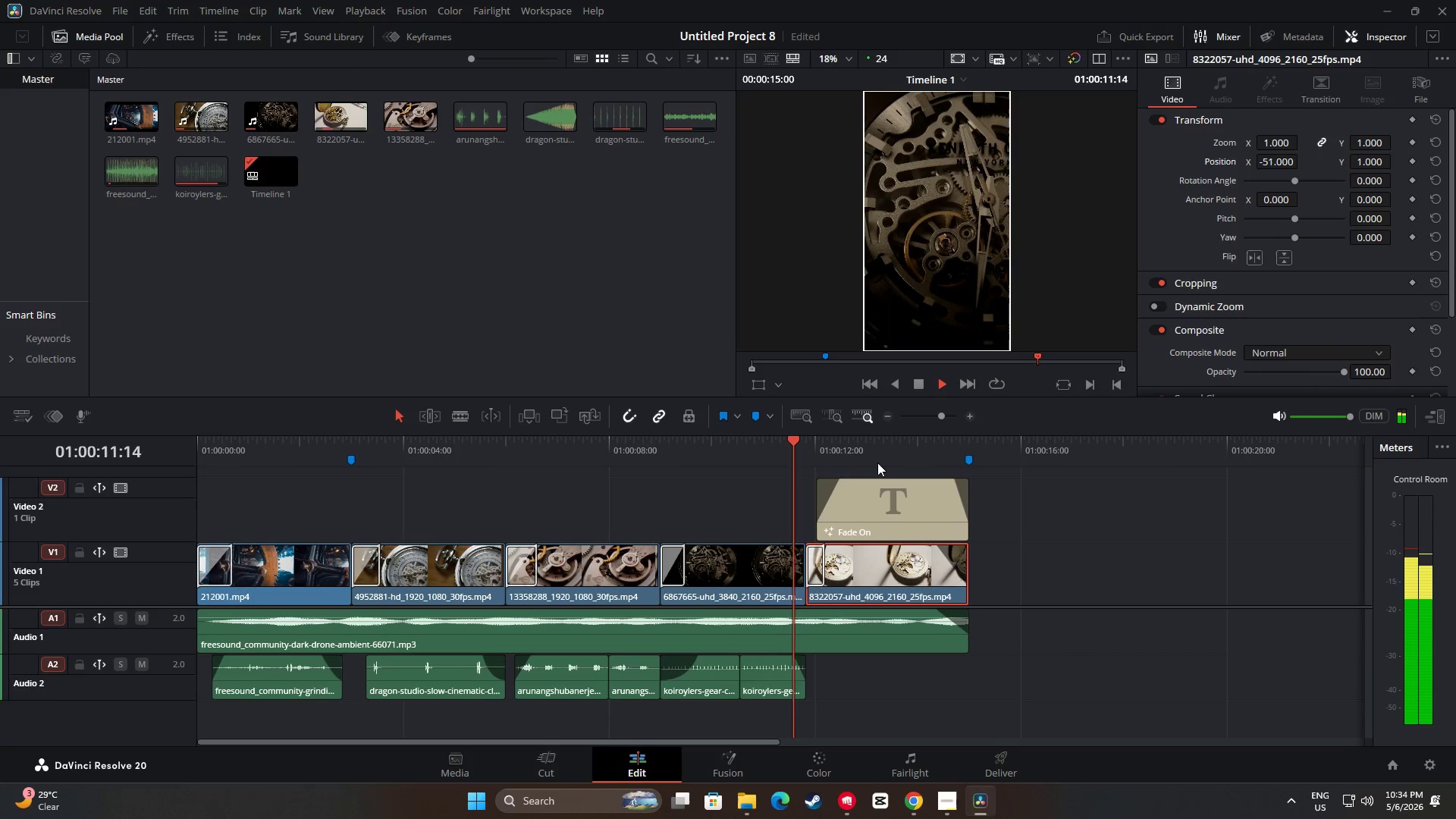 
left_click_drag(start_coordinate=[952, 482], to_coordinate=[942, 482])
 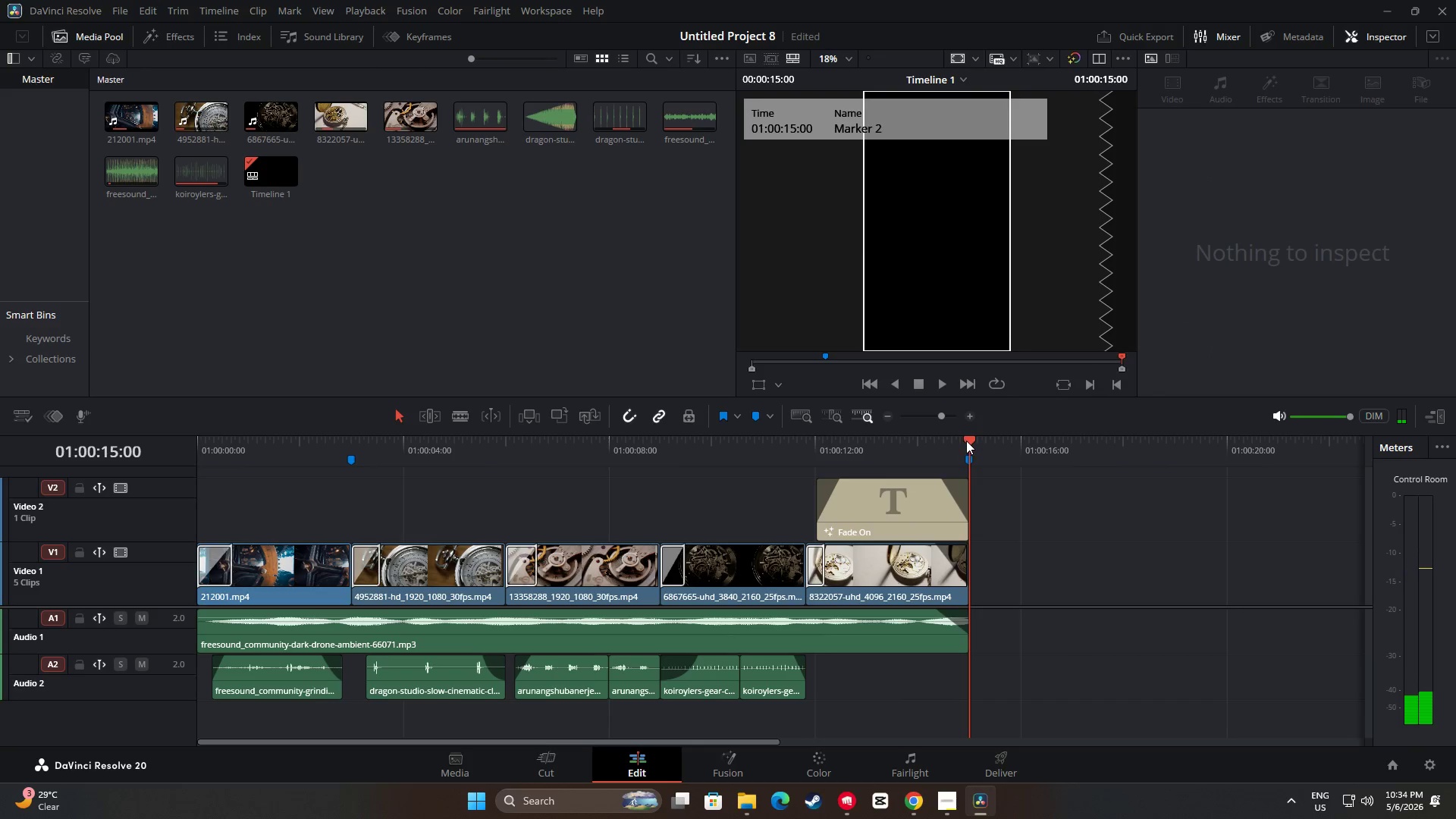 
left_click_drag(start_coordinate=[966, 441], to_coordinate=[796, 452])
 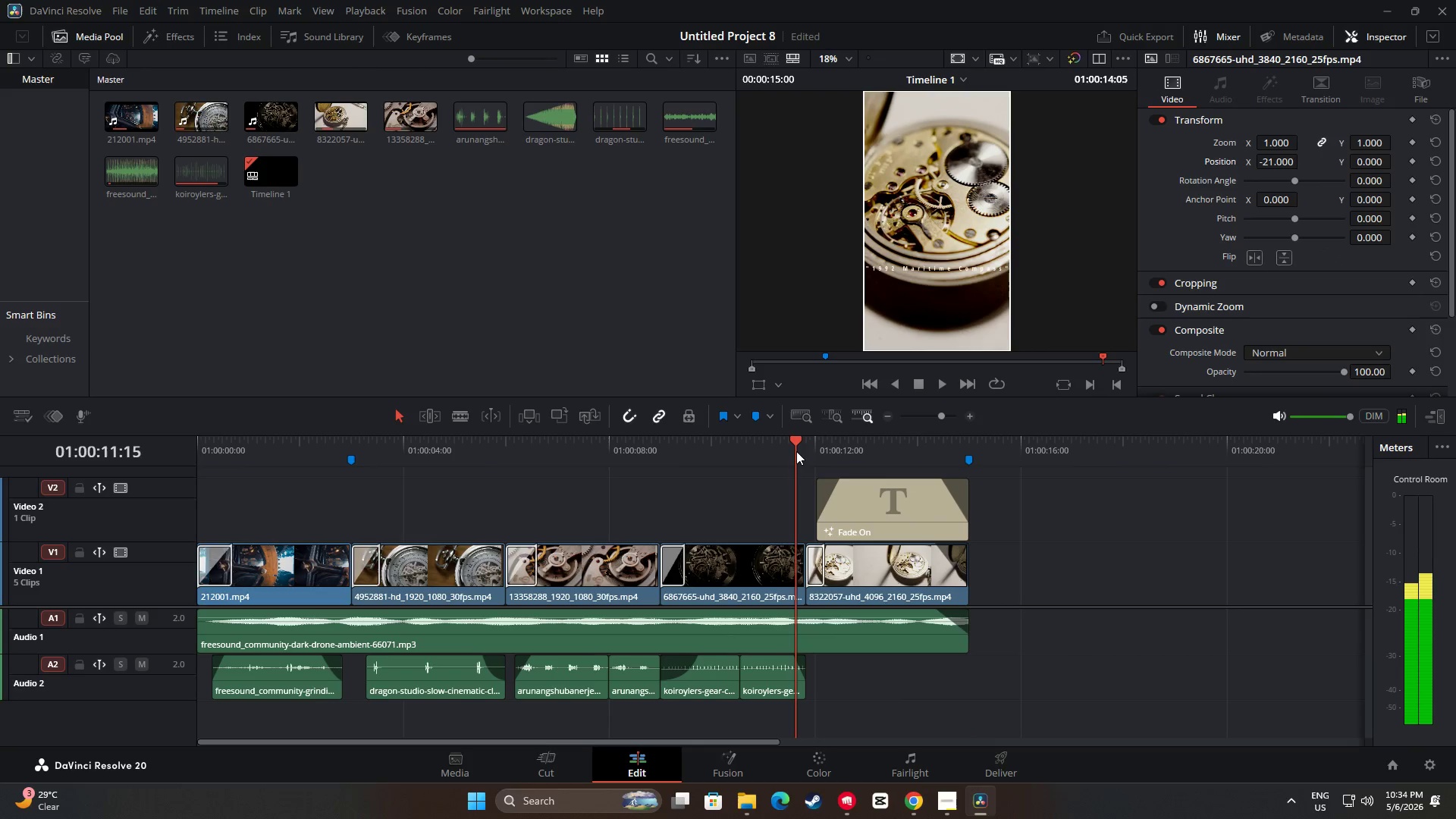 
key(Space)
 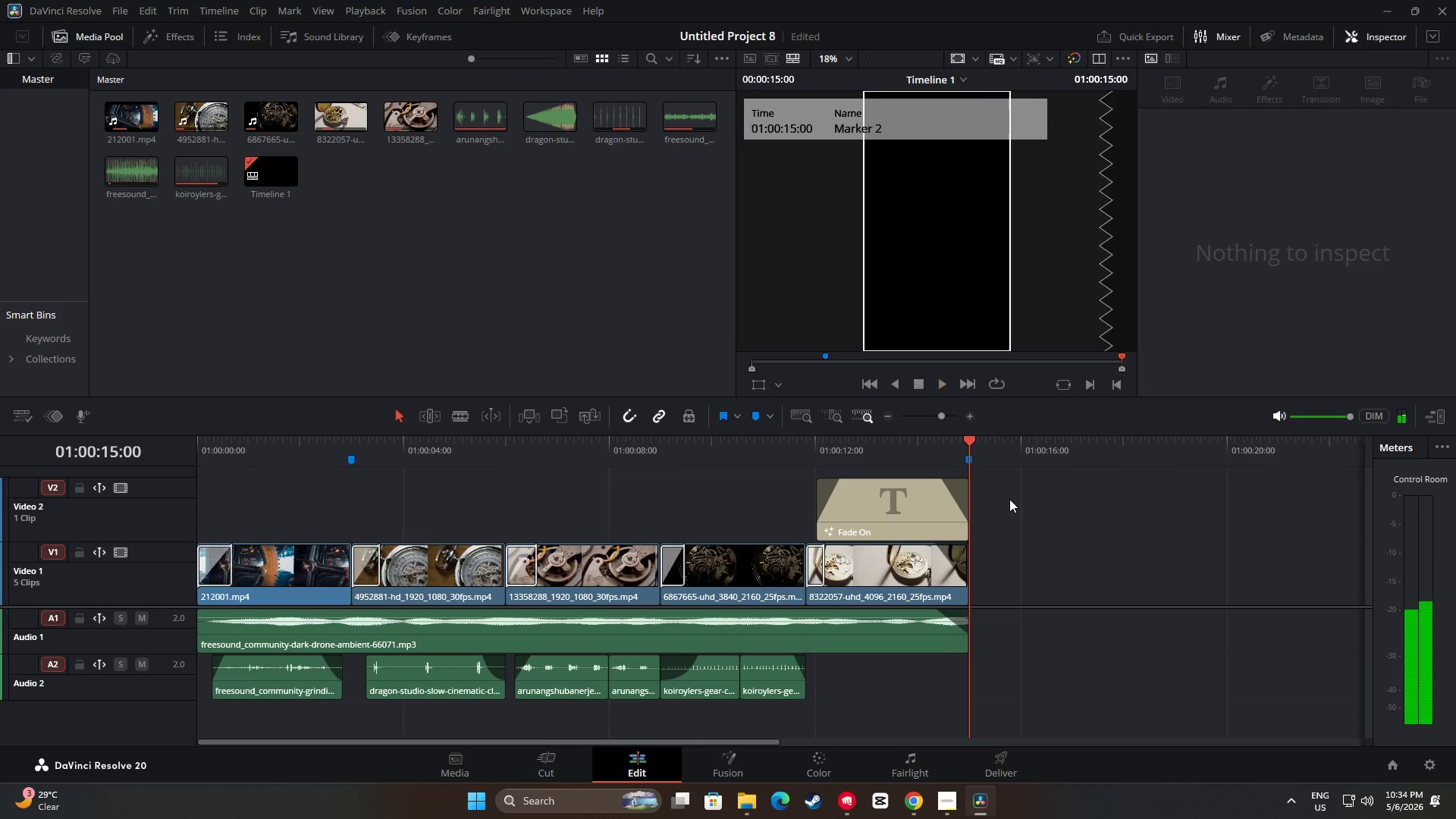 
wait(5.66)
 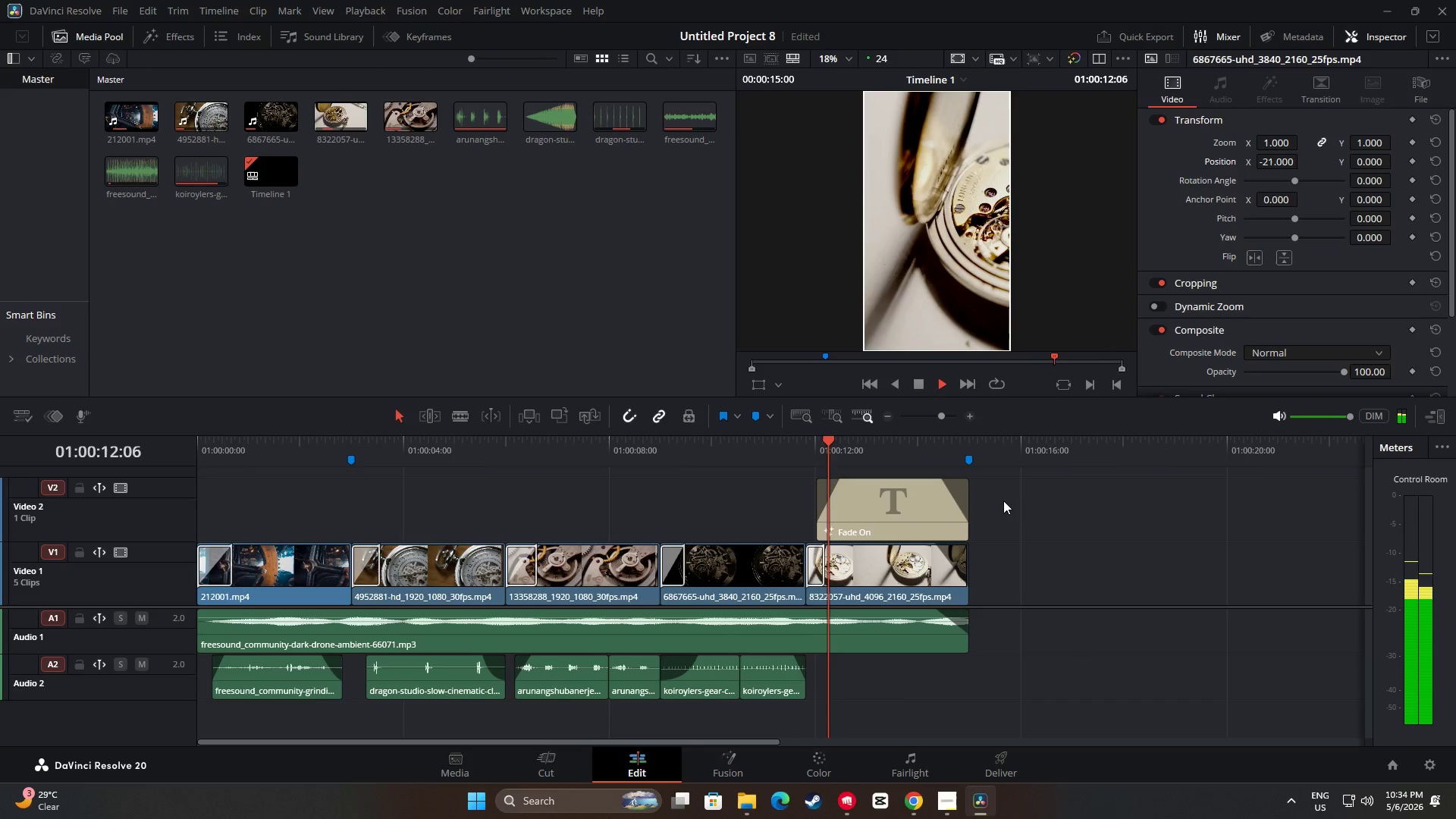 
left_click_drag(start_coordinate=[931, 548], to_coordinate=[946, 550])
 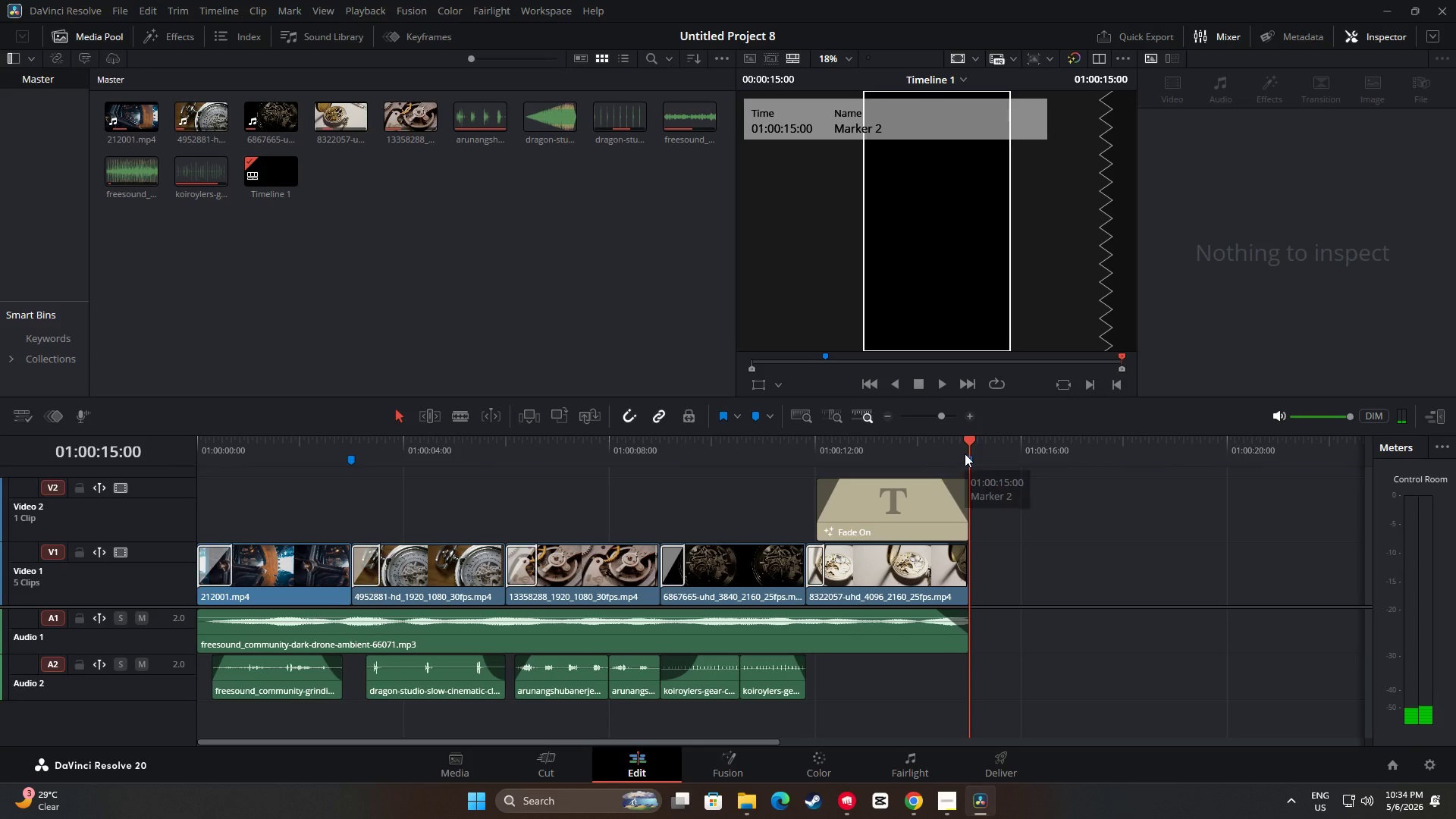 
left_click_drag(start_coordinate=[967, 442], to_coordinate=[773, 448])
 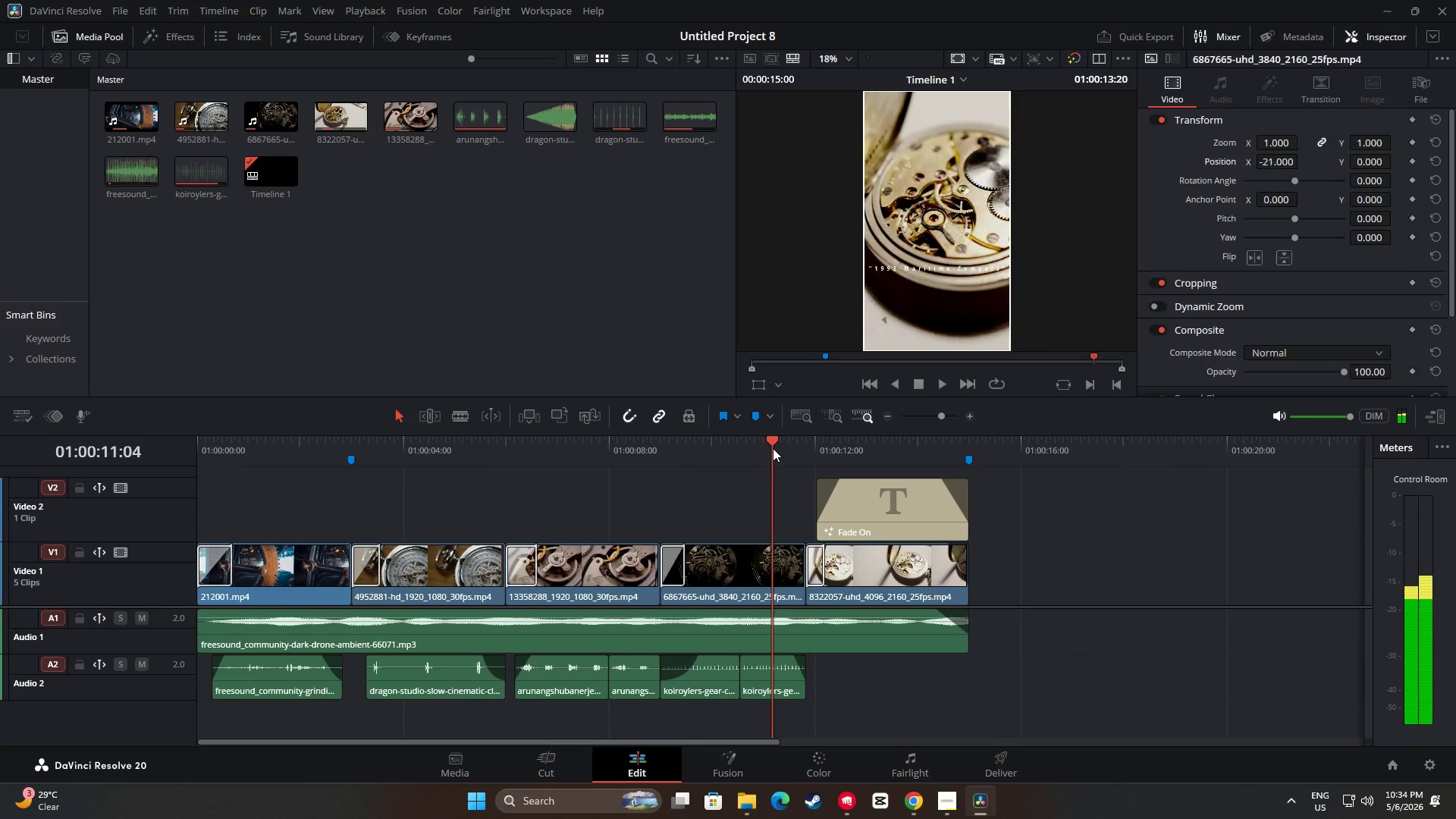 
key(Space)
 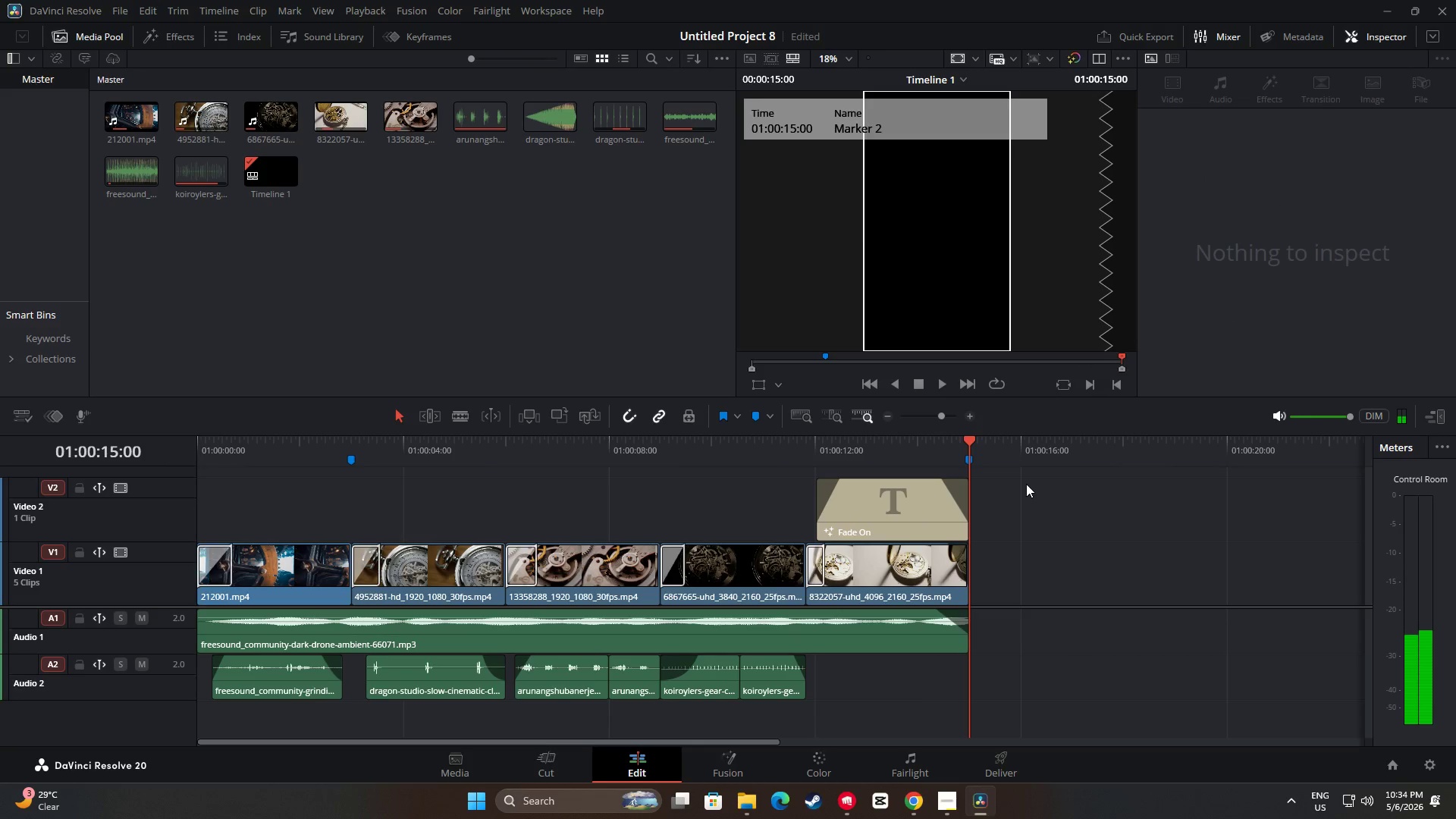 
wait(6.36)
 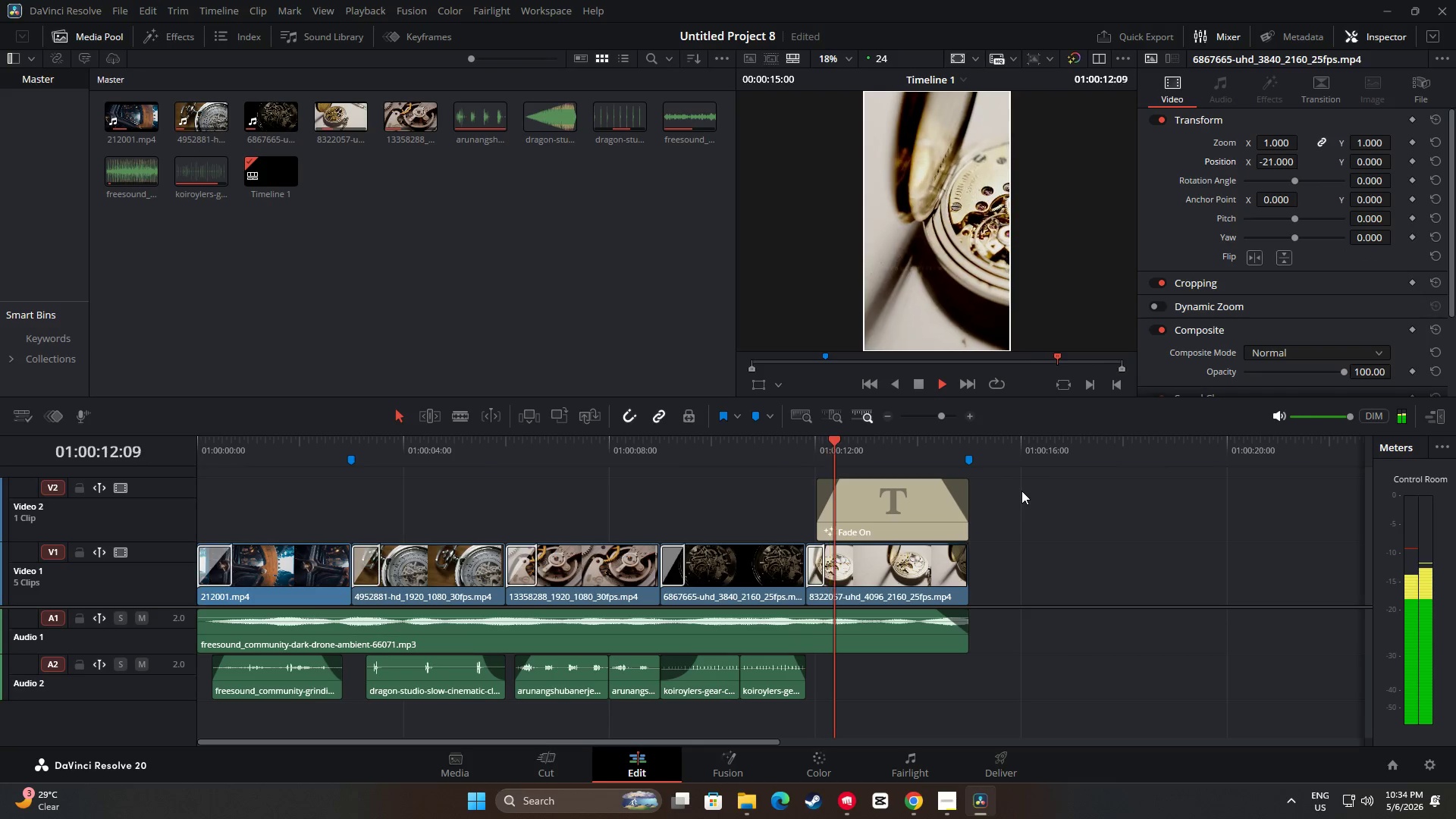 
left_click_drag(start_coordinate=[968, 440], to_coordinate=[784, 450])
 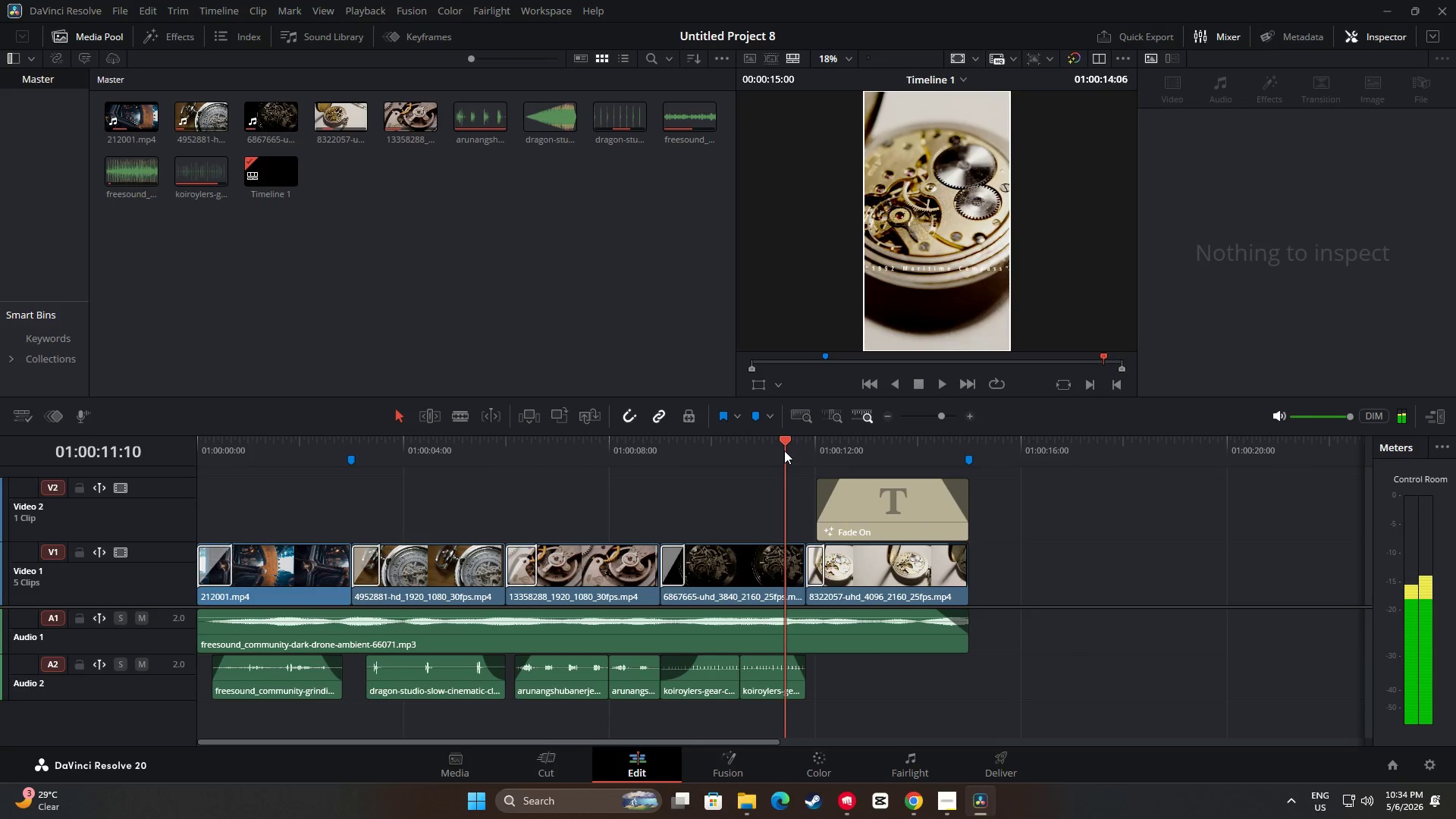 
key(Space)
 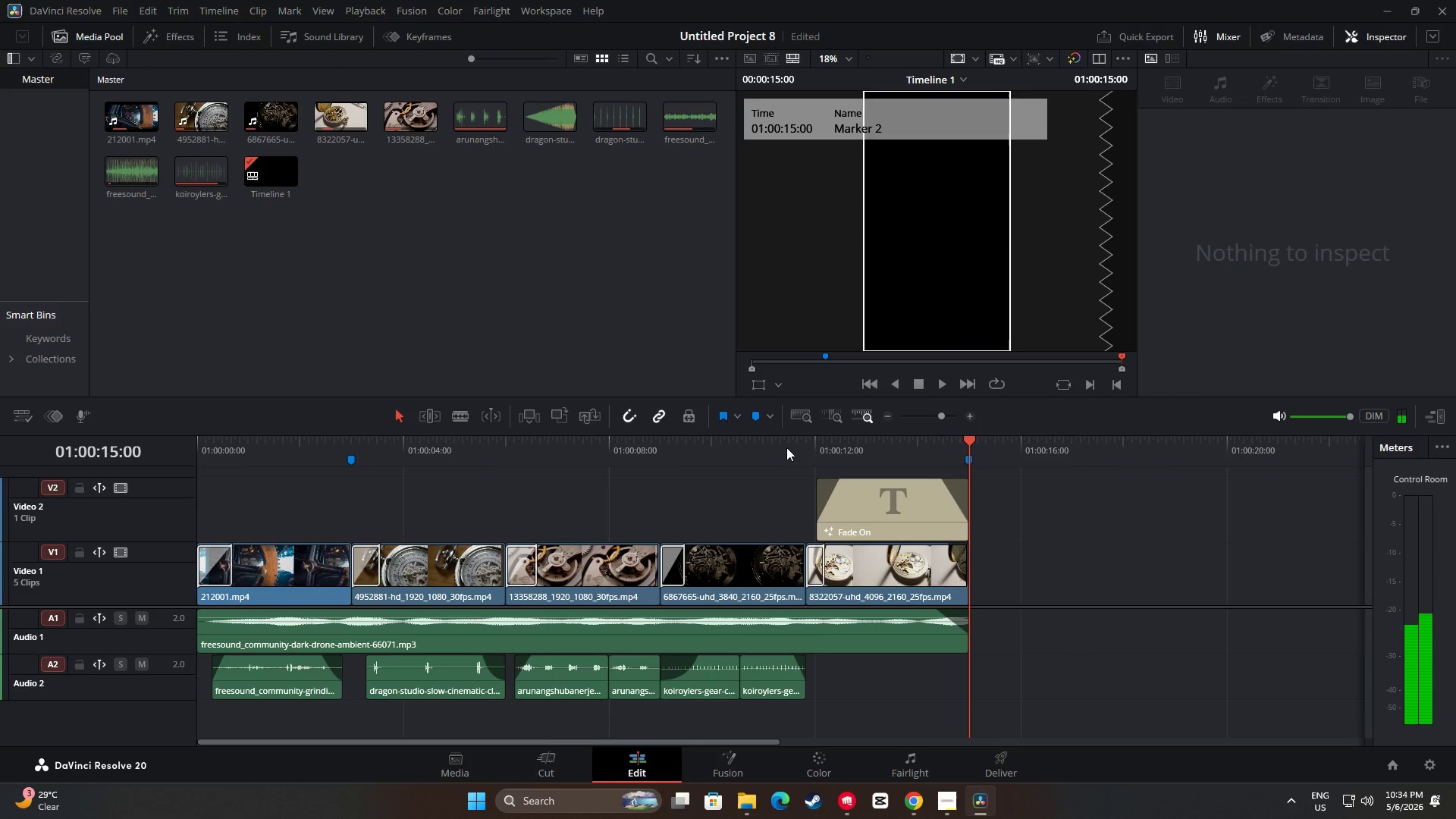 